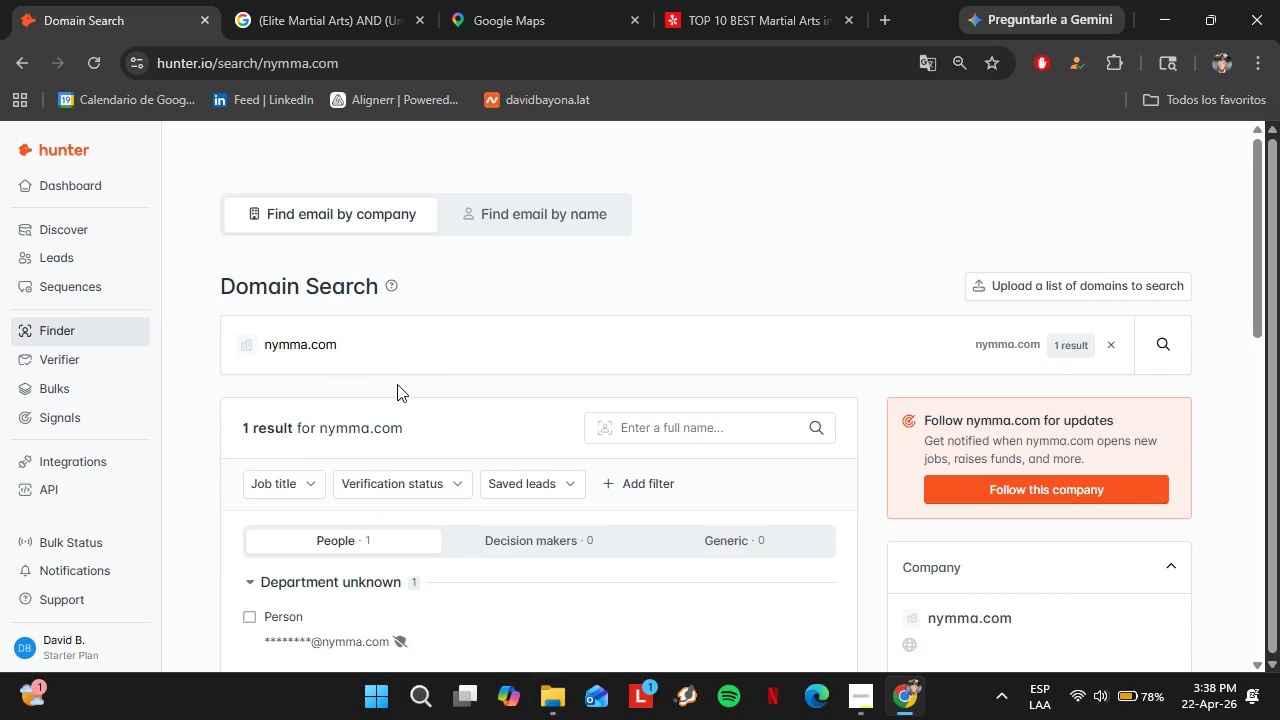 
left_click([362, 0])
 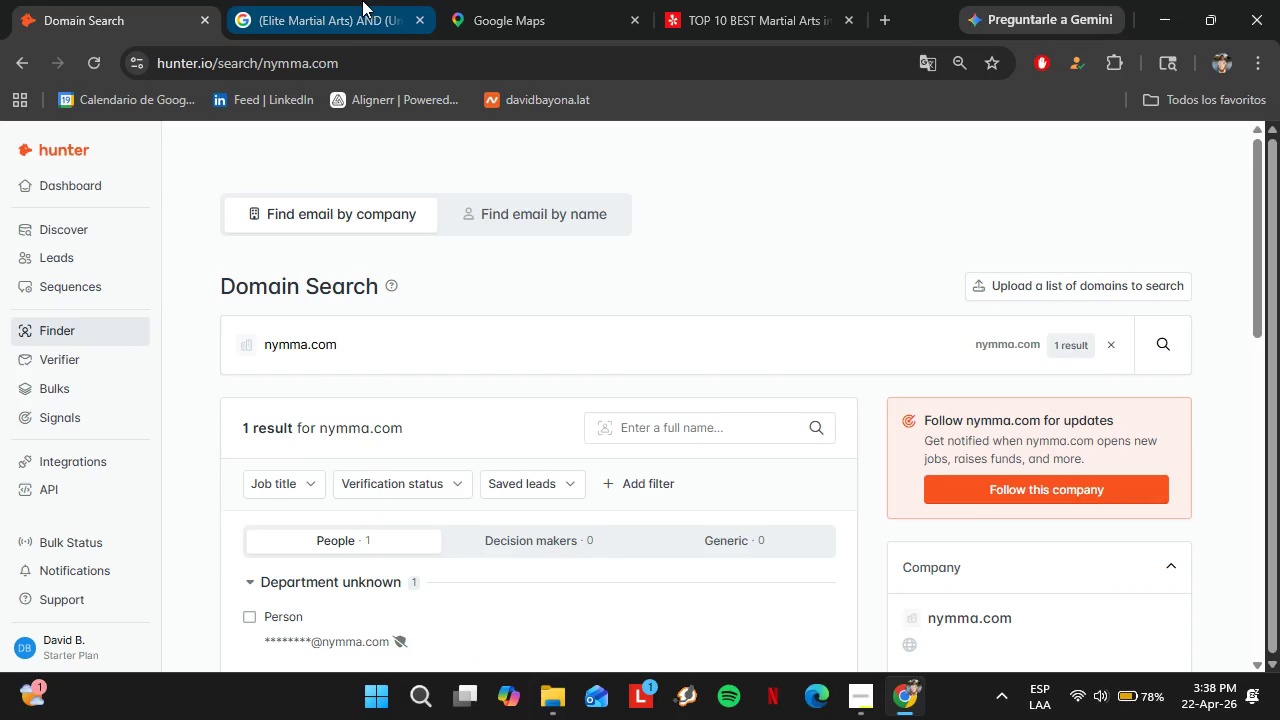 
scroll: coordinate [362, 440], scroll_direction: down, amount: 1.0
 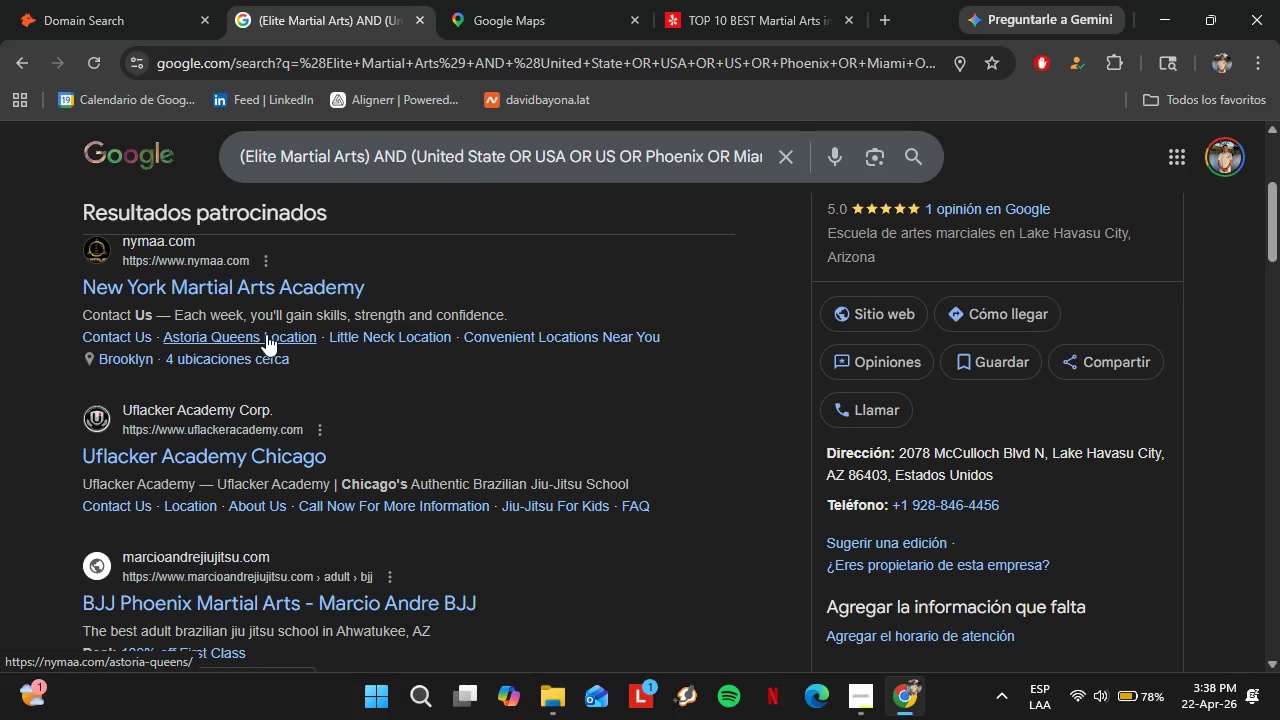 
scroll: coordinate [266, 334], scroll_direction: up, amount: 1.0
 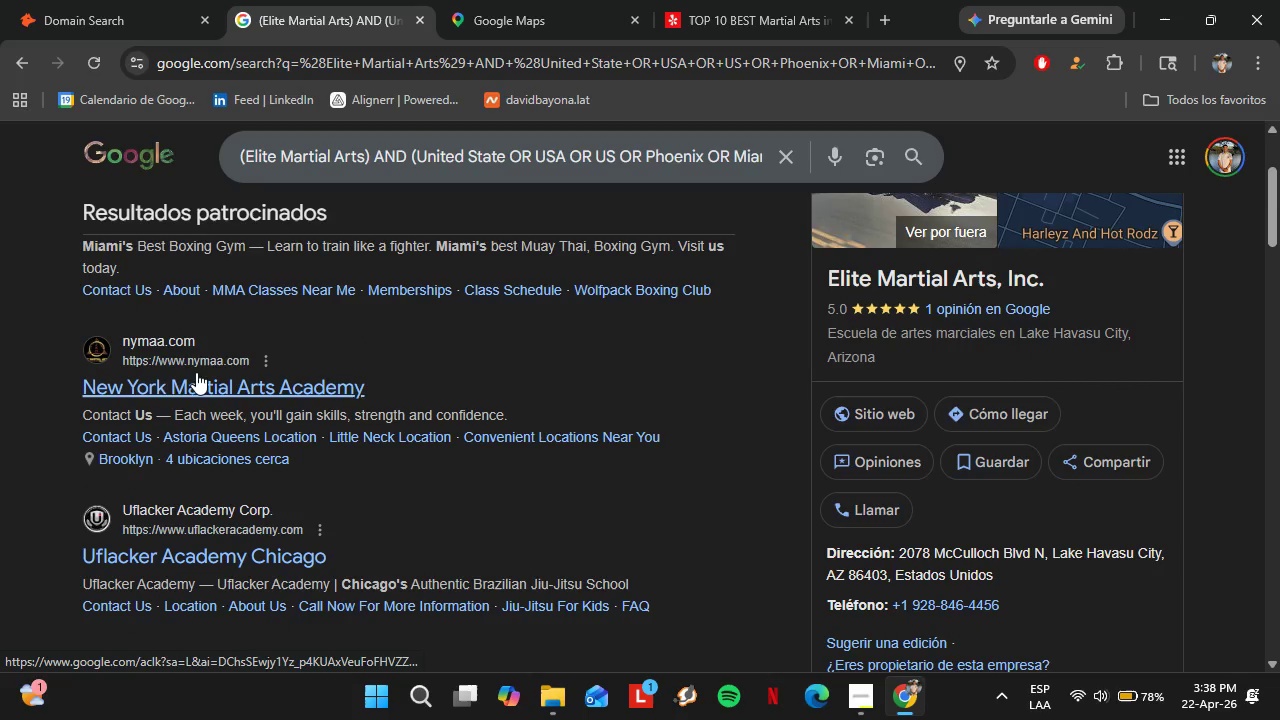 
left_click([165, 381])
 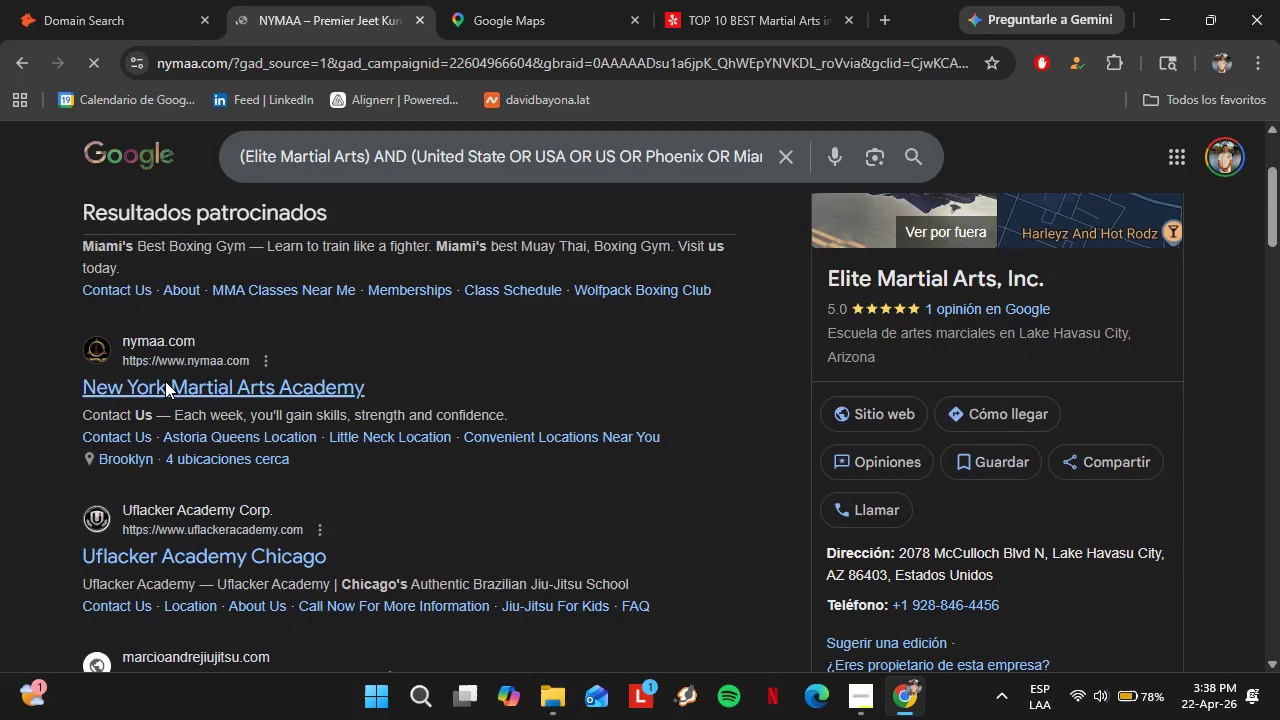 
mouse_move([890, 322])
 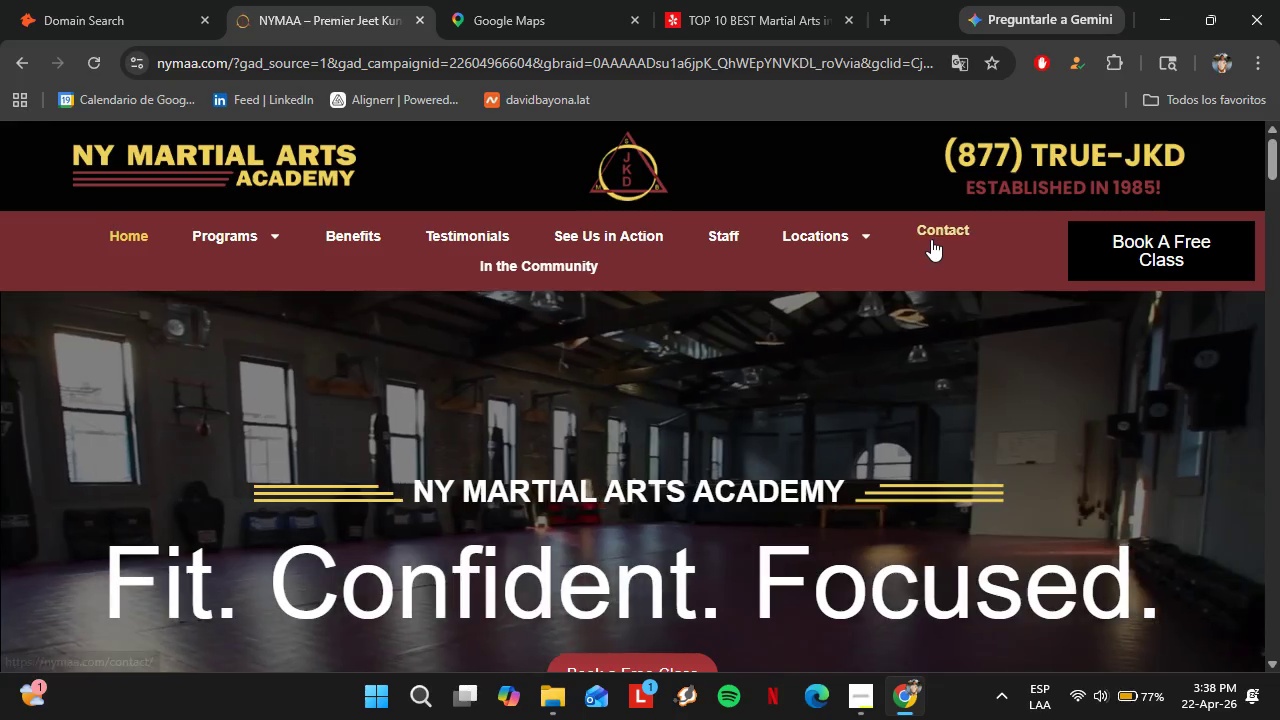 
left_click([931, 238])
 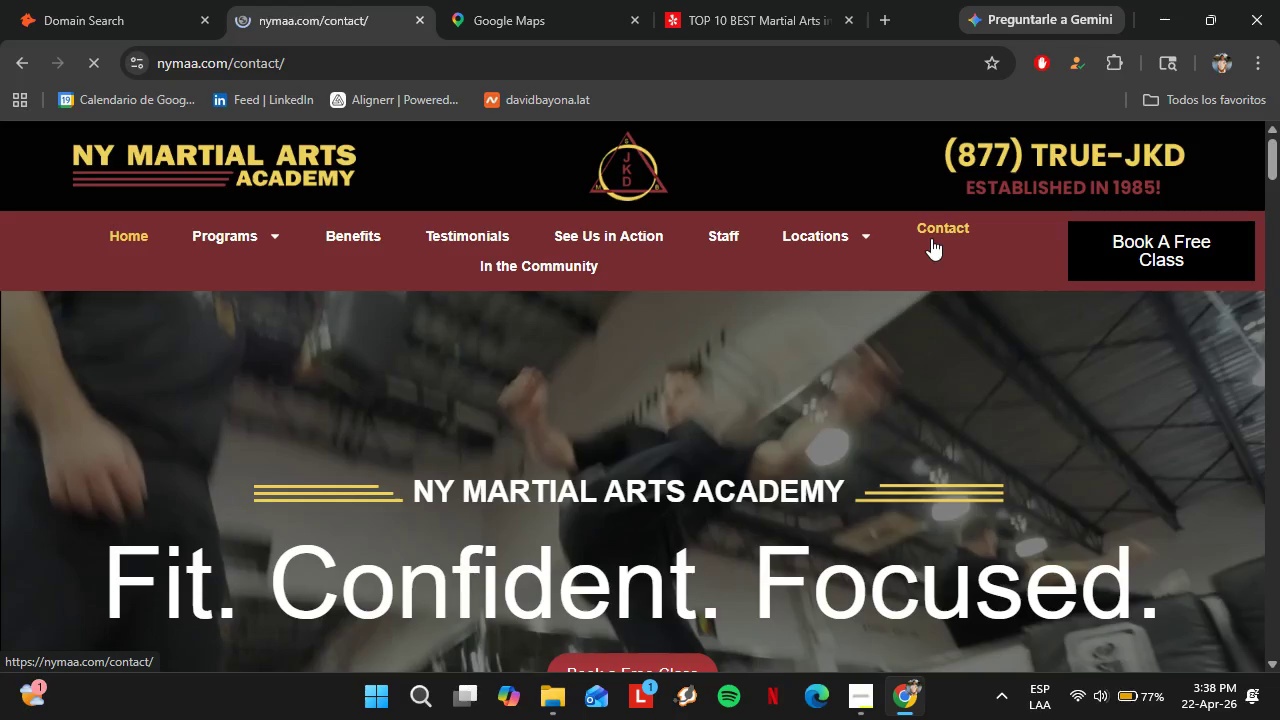 
left_click([649, 243])
 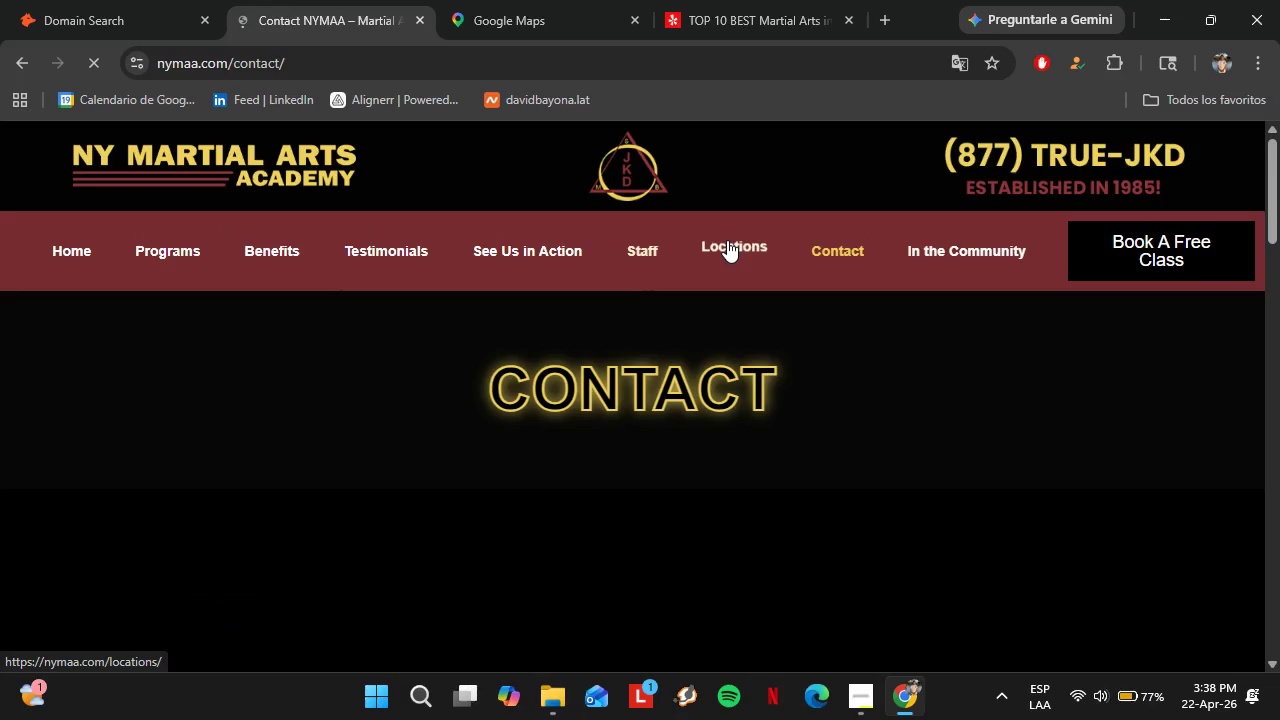 
double_click([736, 234])
 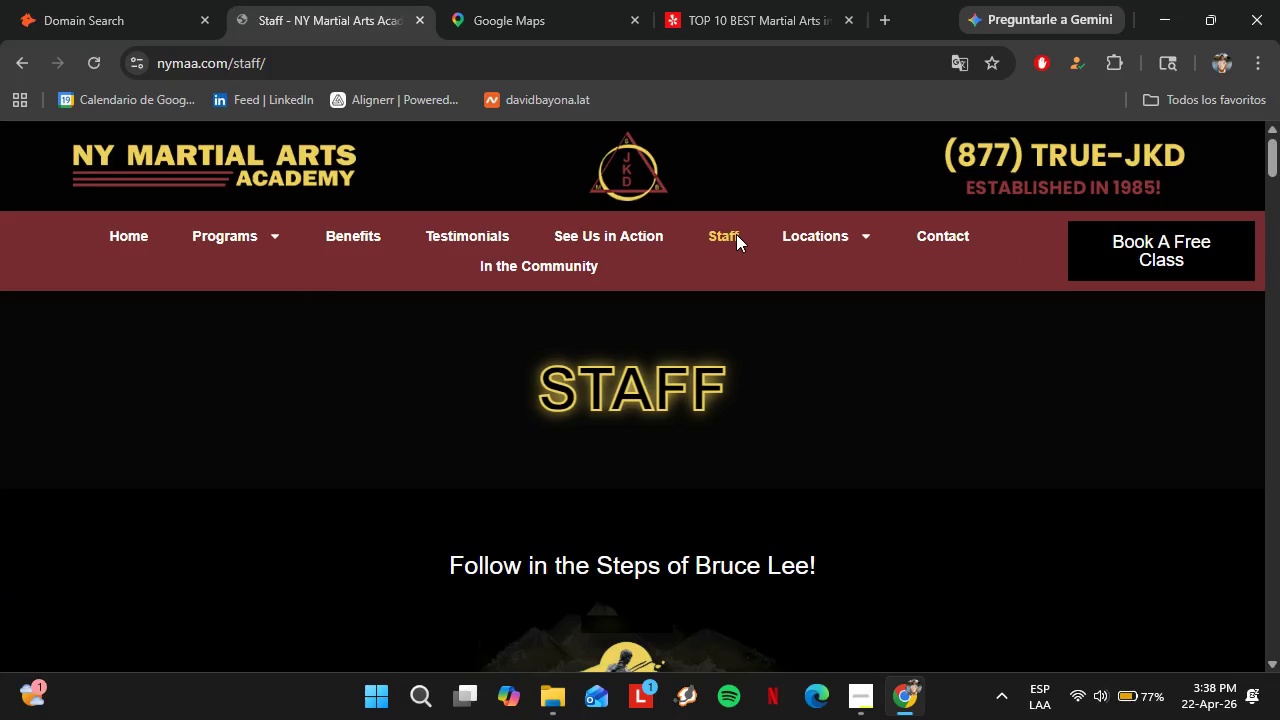 
scroll: coordinate [168, 385], scroll_direction: down, amount: 10.0
 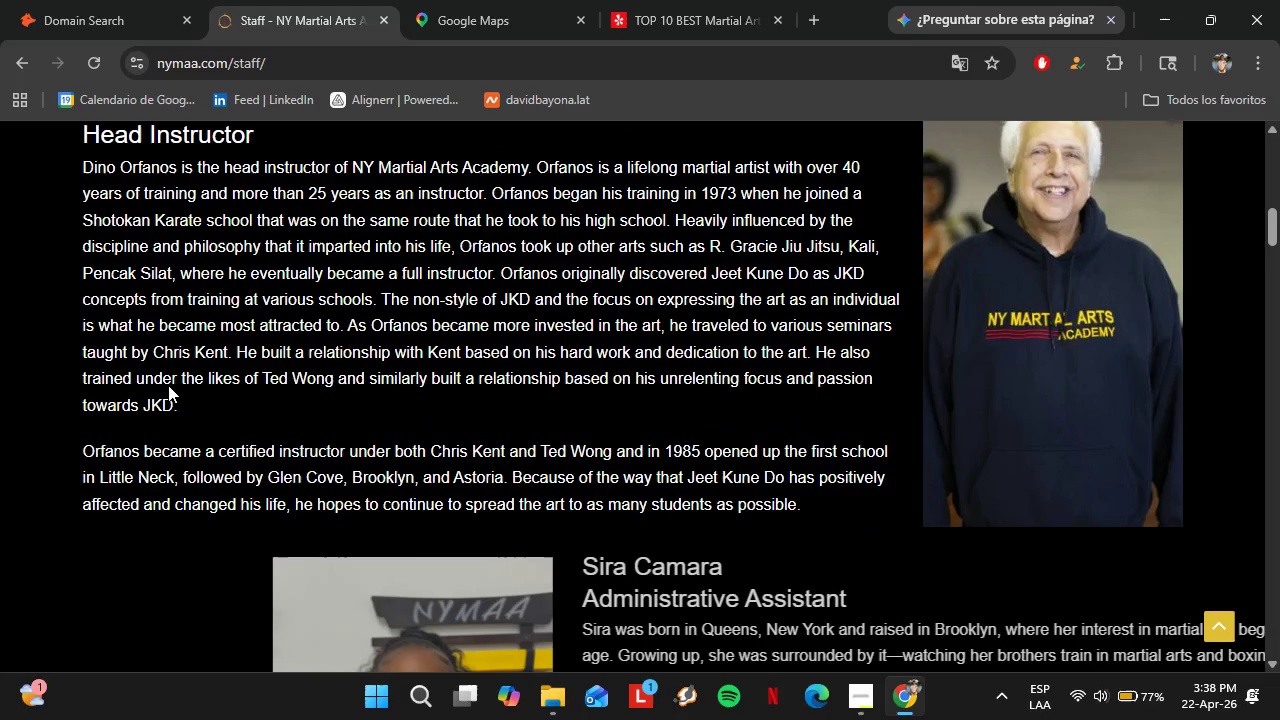 
scroll: coordinate [168, 385], scroll_direction: none, amount: 0.0
 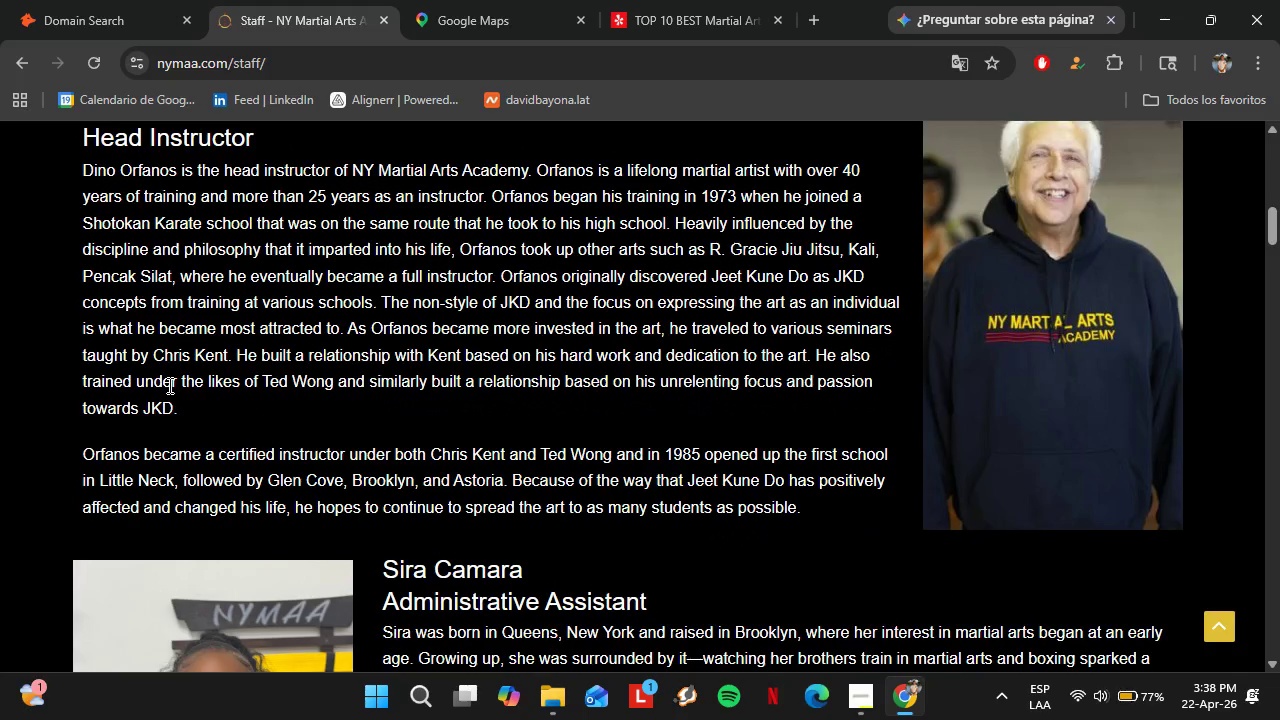 
scroll: coordinate [168, 385], scroll_direction: down, amount: 11.0
 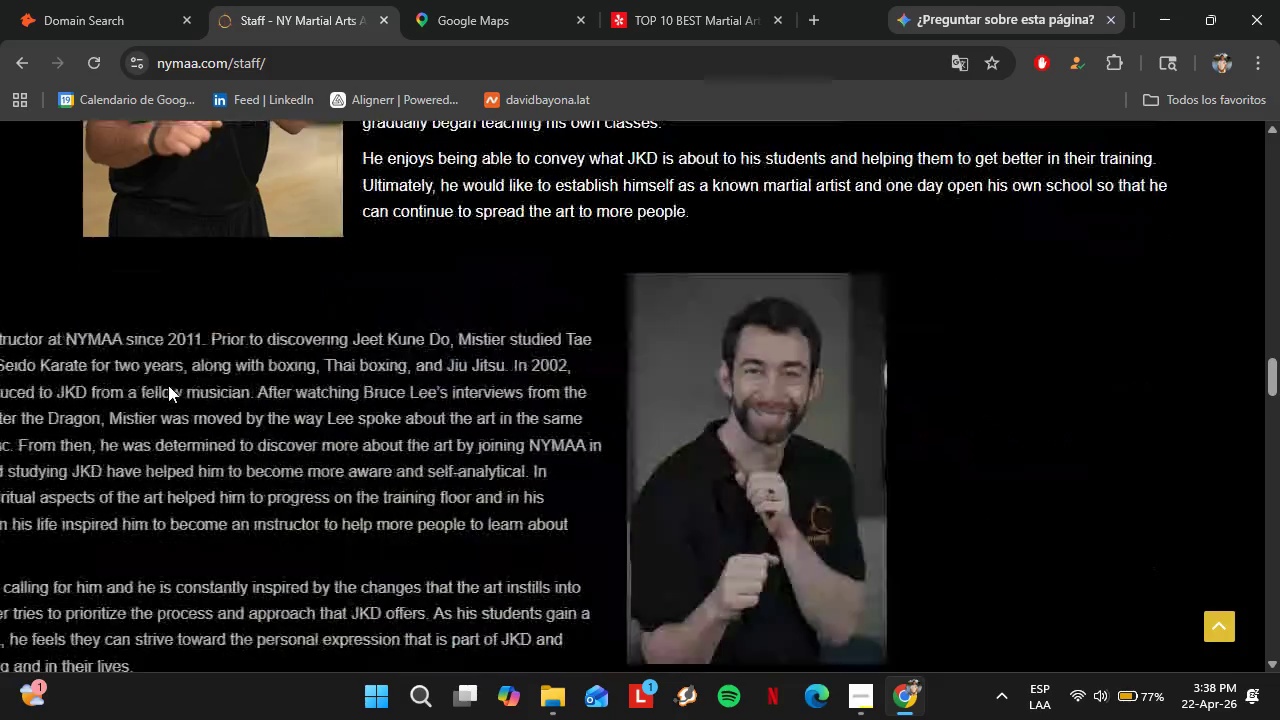 
scroll: coordinate [169, 385], scroll_direction: up, amount: 25.0
 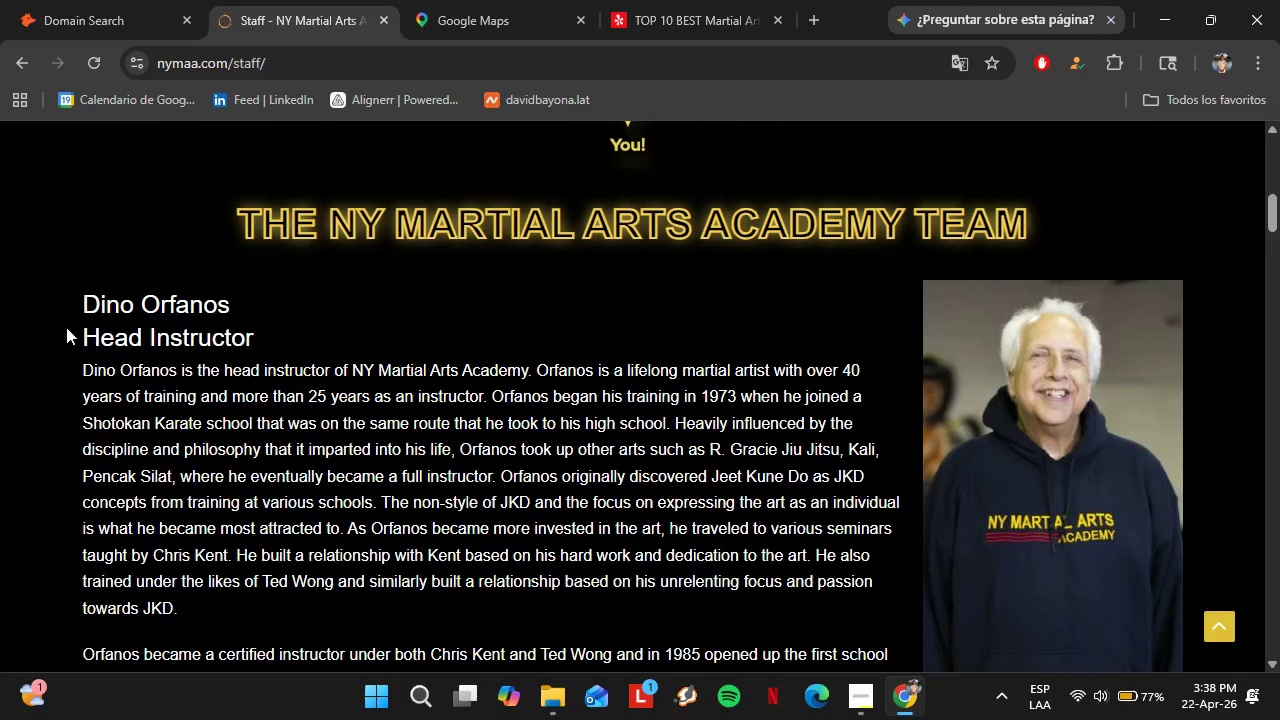 
left_click_drag(start_coordinate=[79, 306], to_coordinate=[235, 311])
 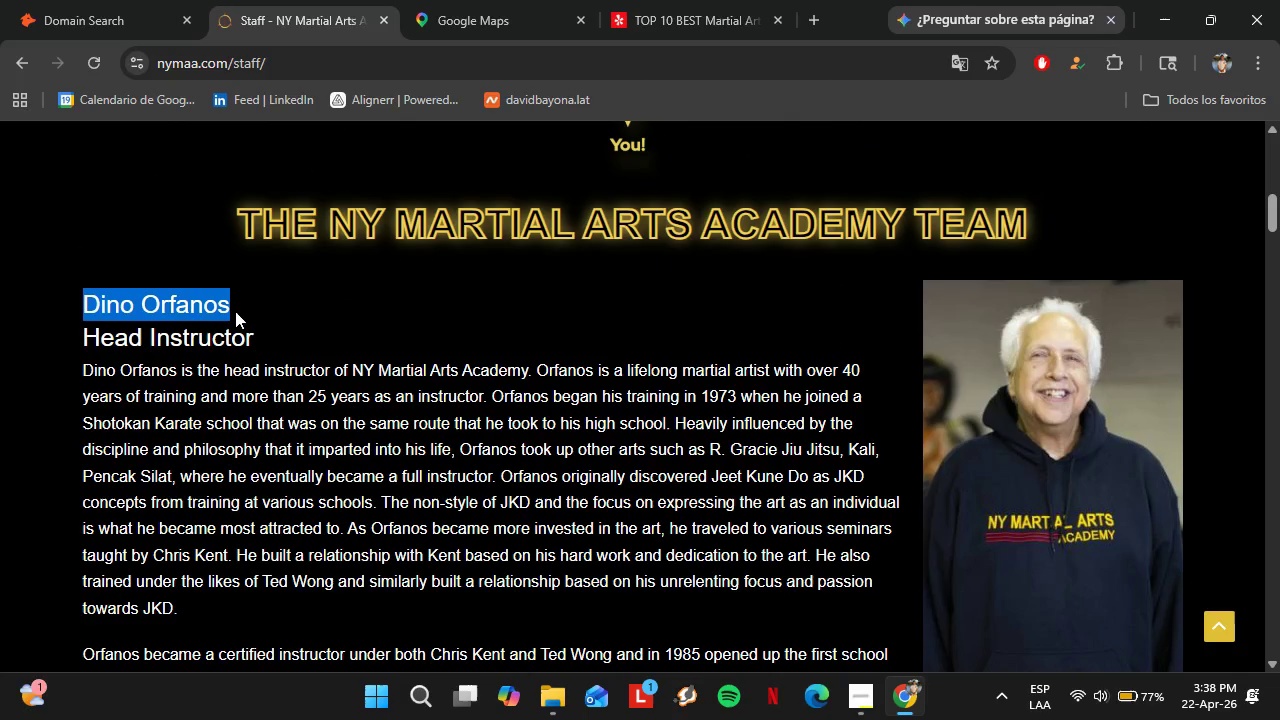 
key(Control+C)
 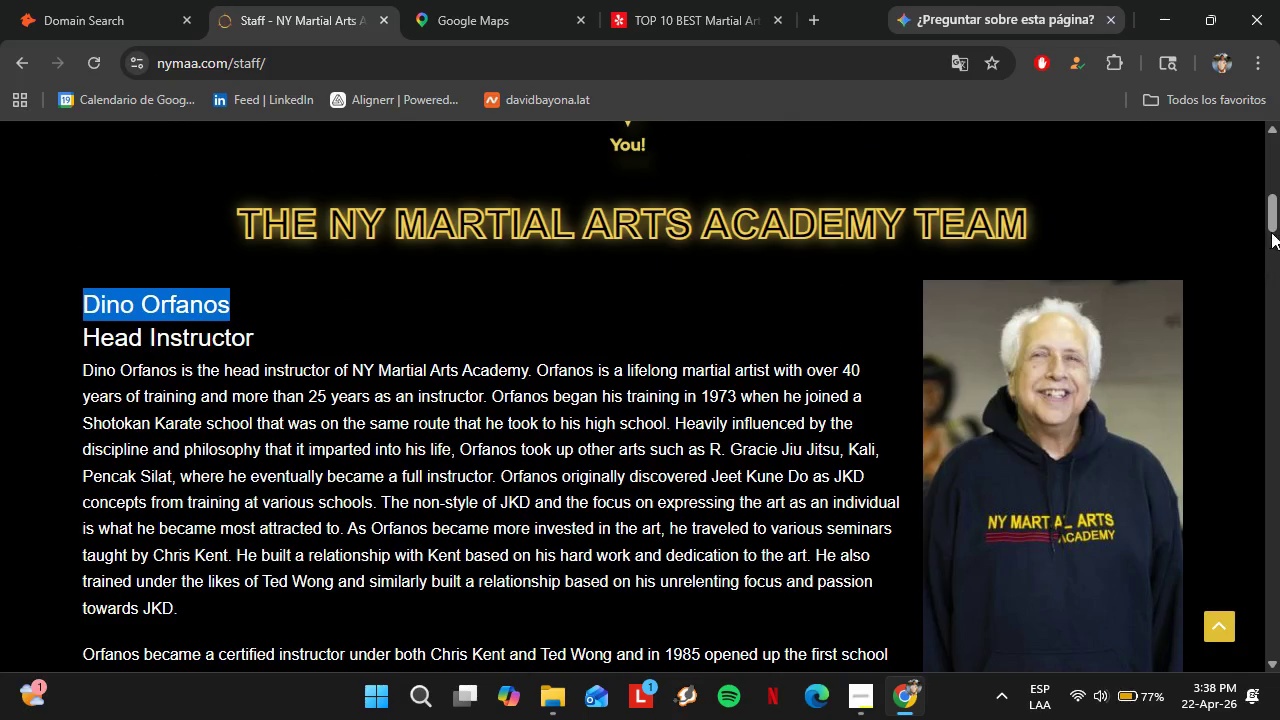 
left_click_drag(start_coordinate=[1273, 227], to_coordinate=[1279, 589])
 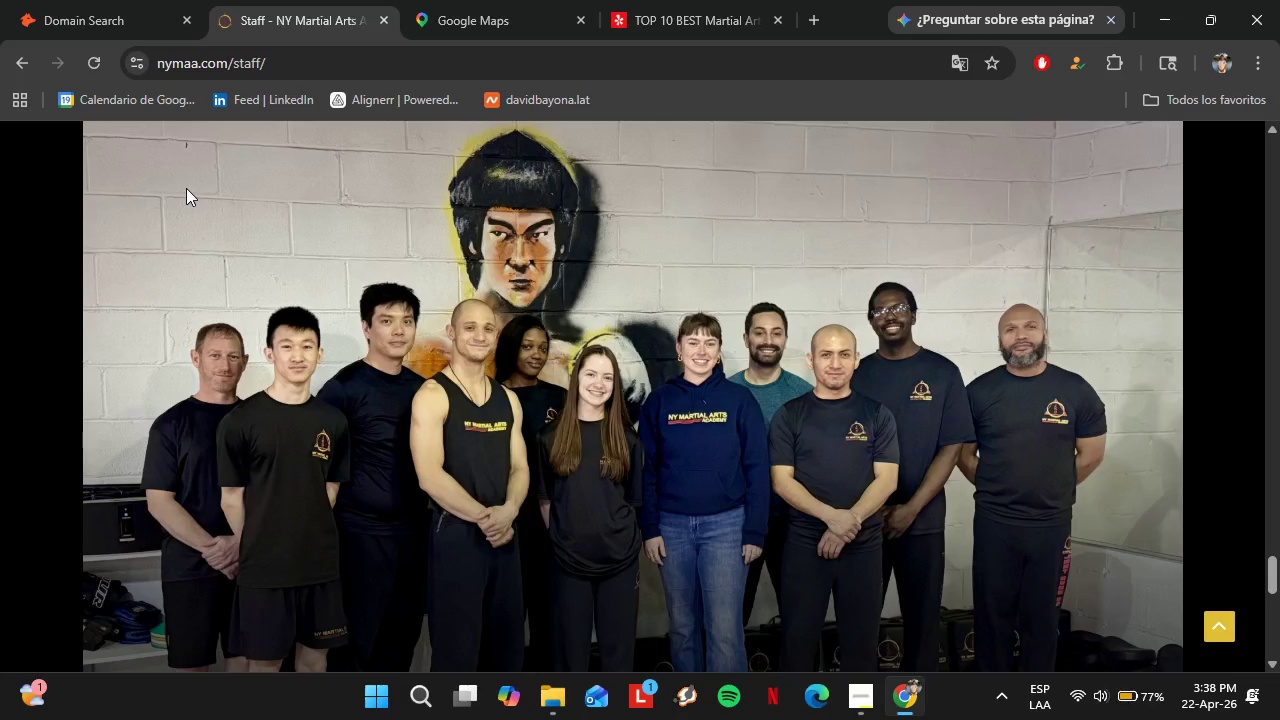 
left_click([88, 0])
 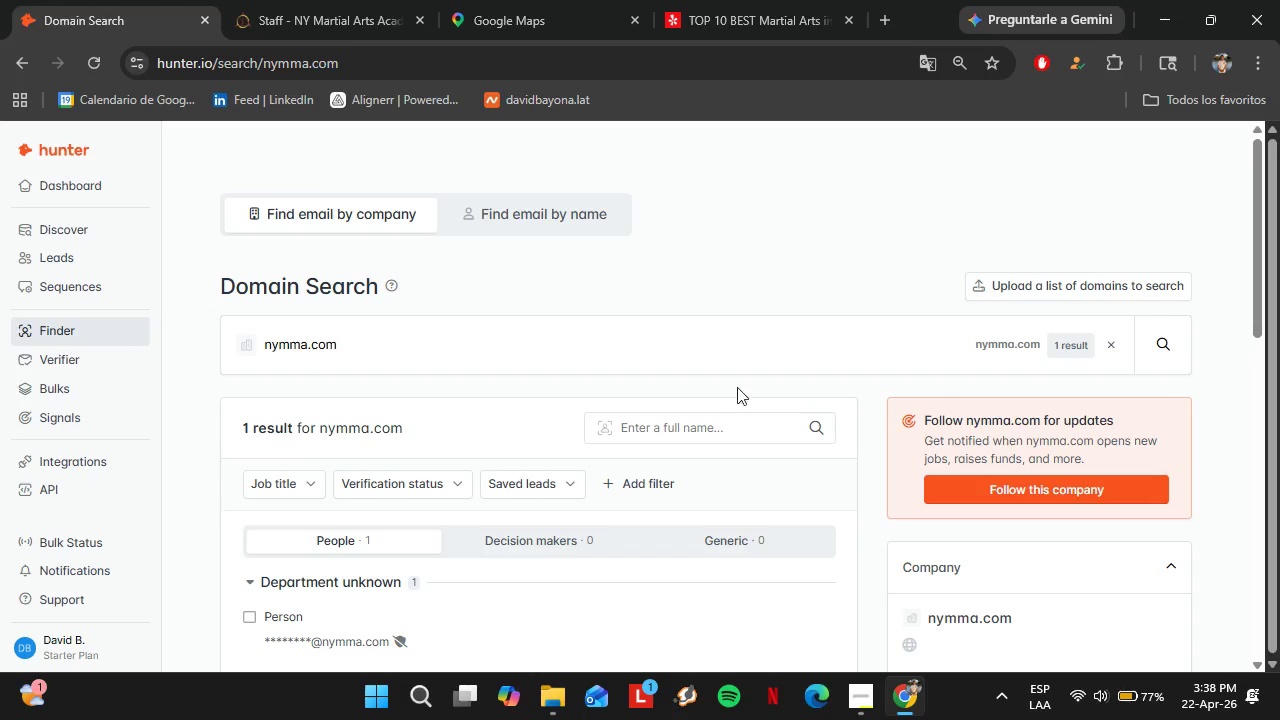 
left_click([699, 420])
 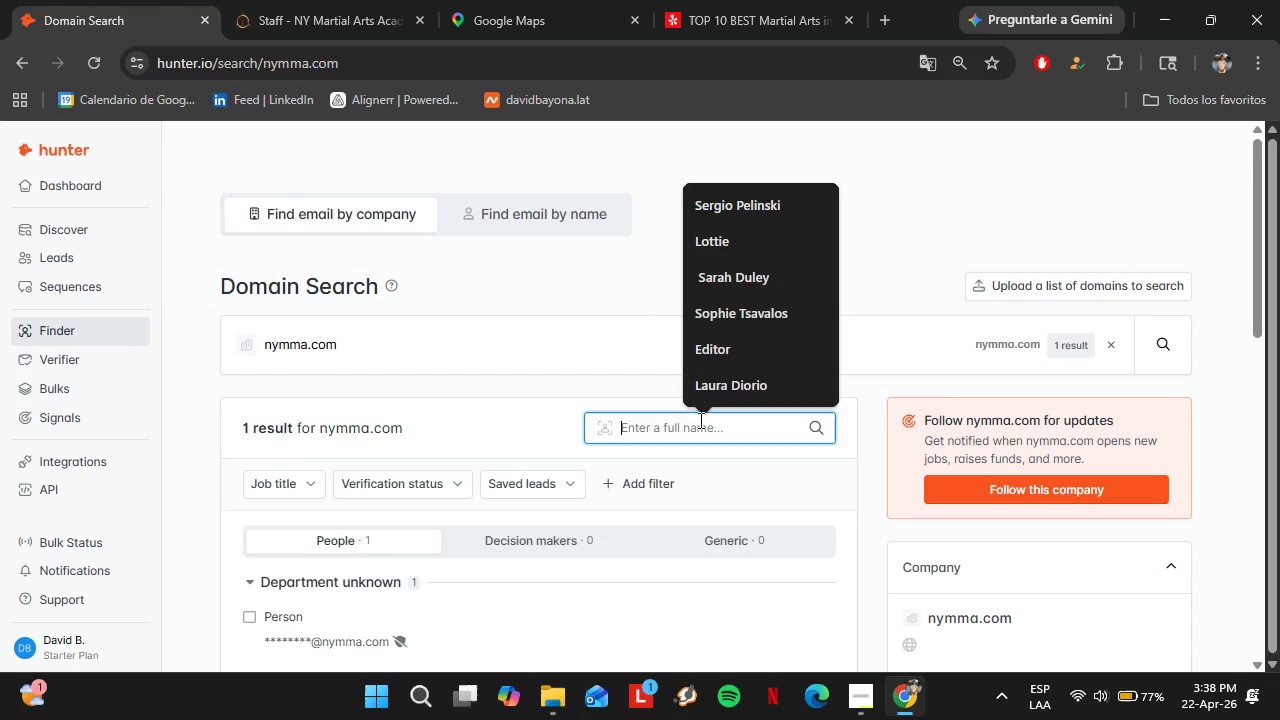 
key(Control+V)
 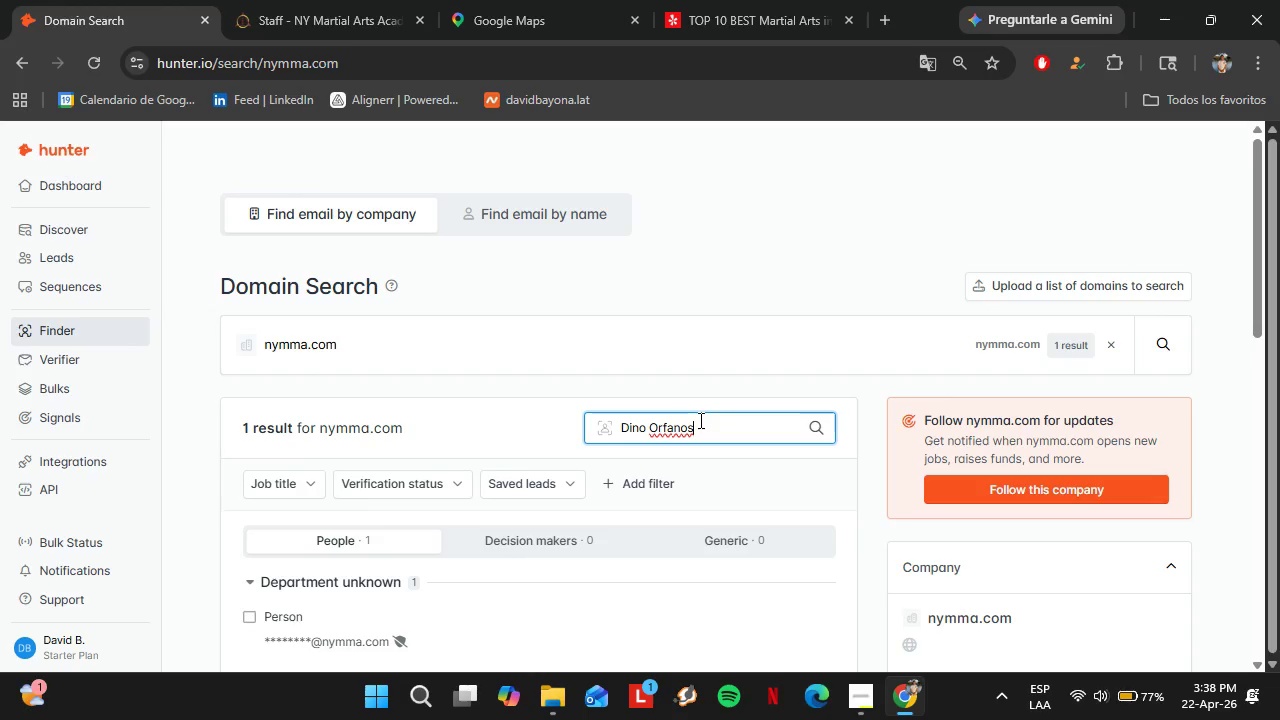 
key(Enter)
 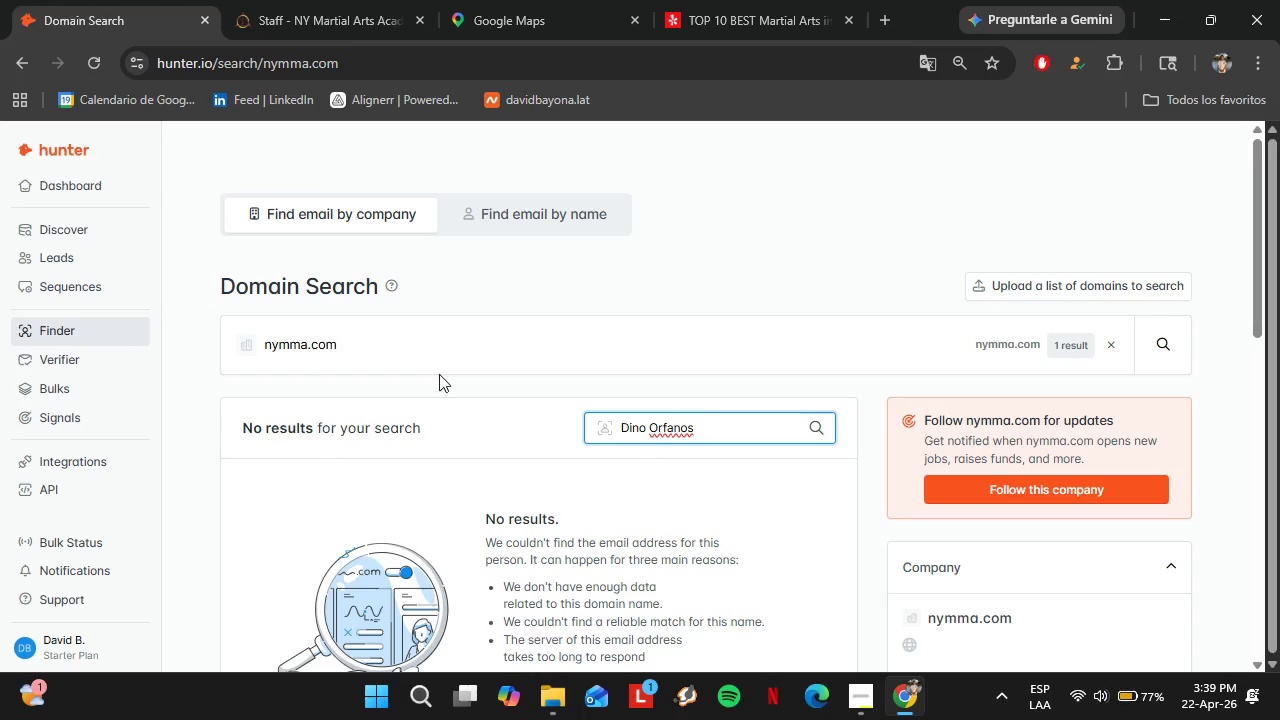 
left_click([312, 0])
 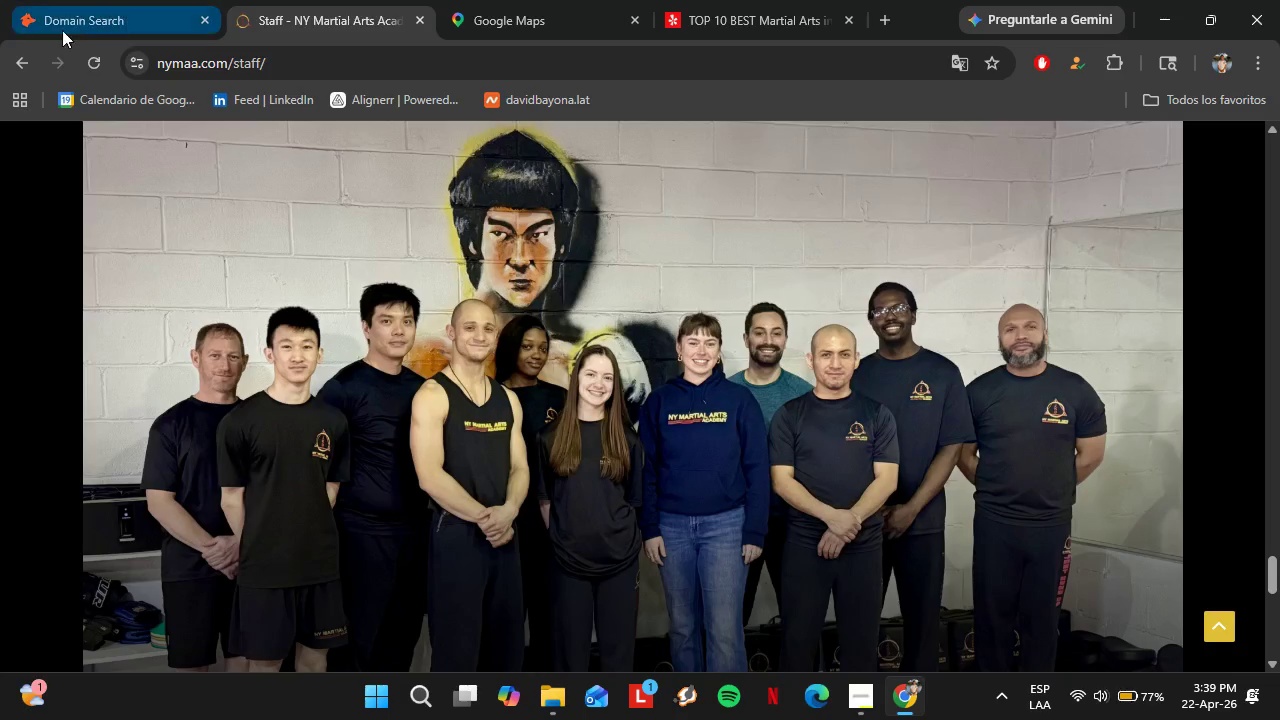 
left_click([18, 66])
 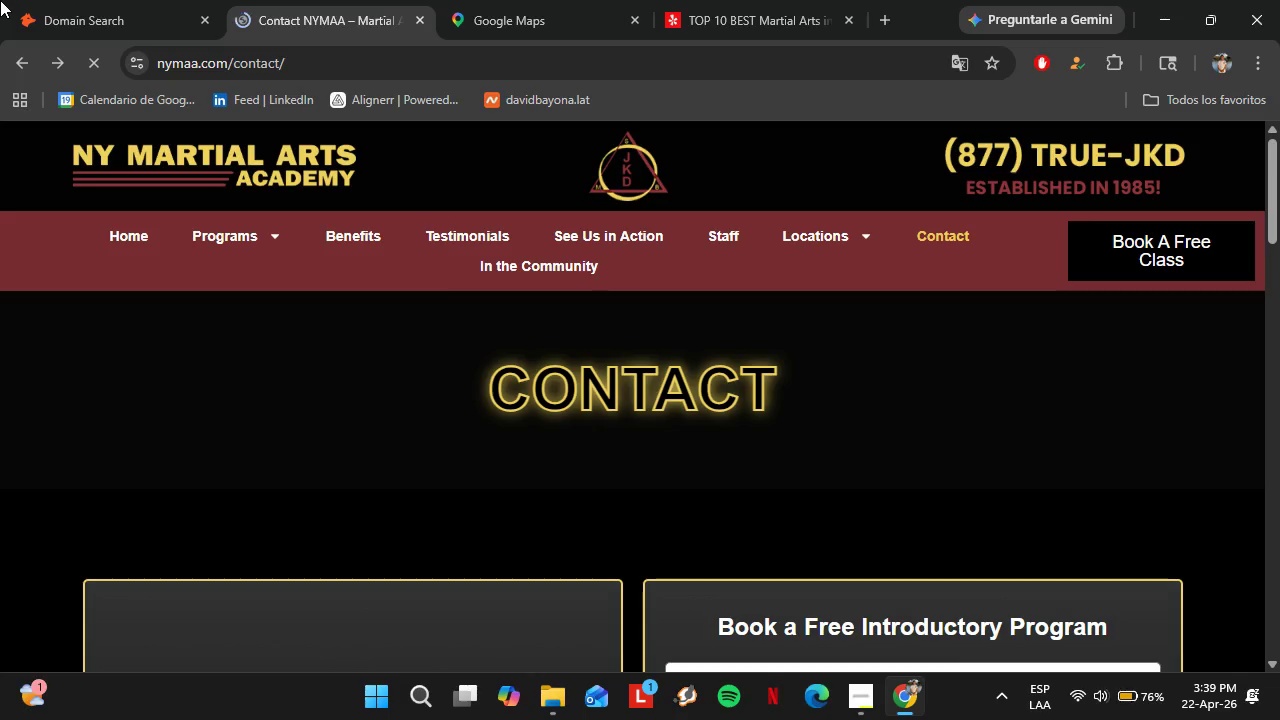 
wait(40.36)
 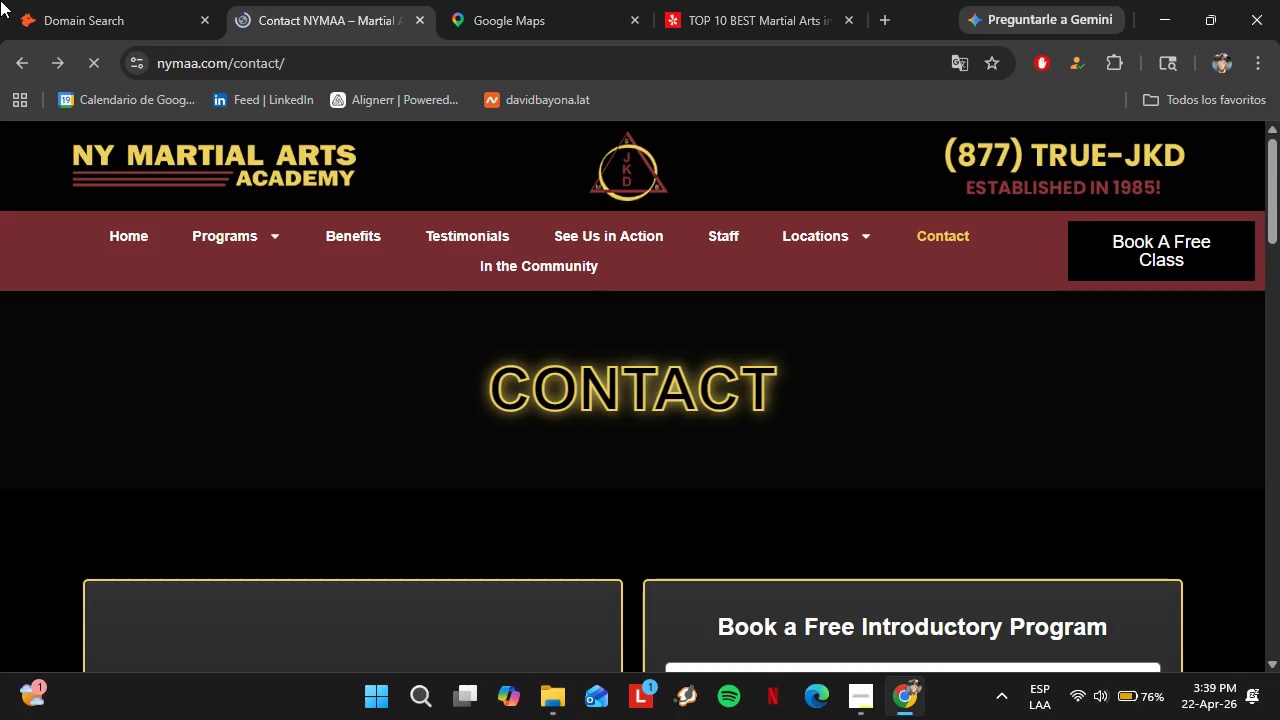 
scroll: coordinate [692, 295], scroll_direction: up, amount: 3.0
 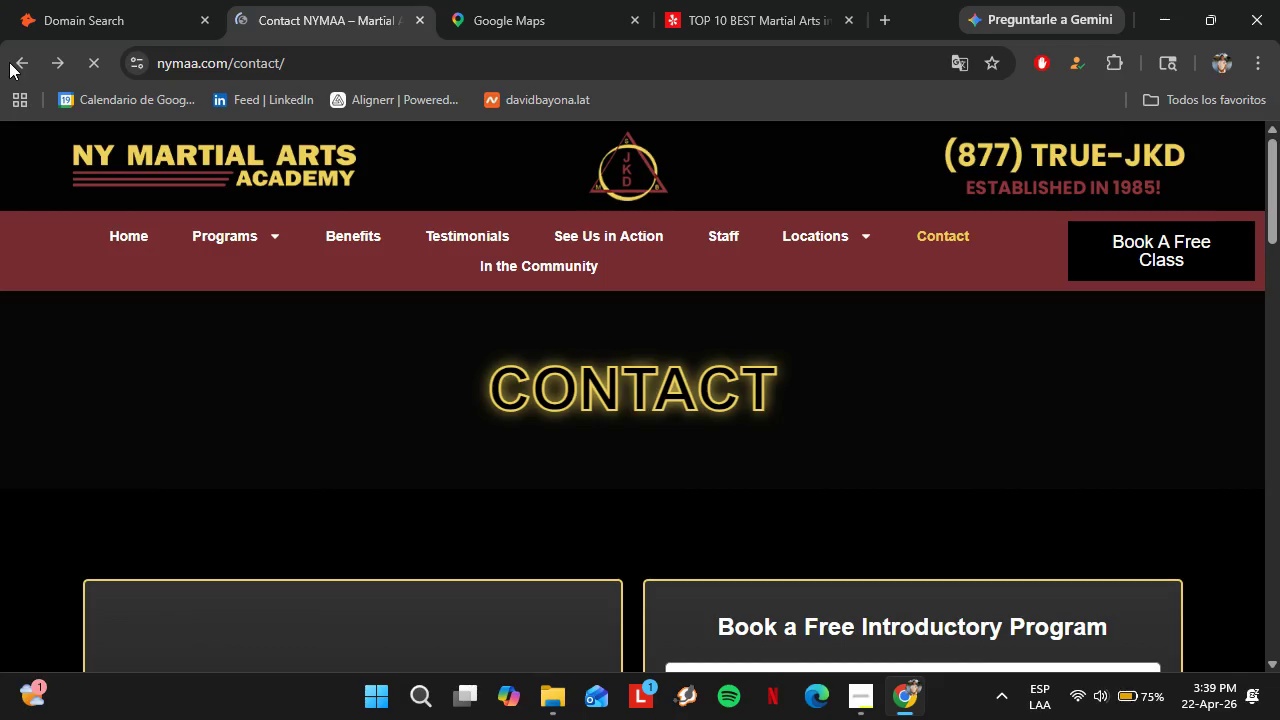 
left_click([17, 54])
 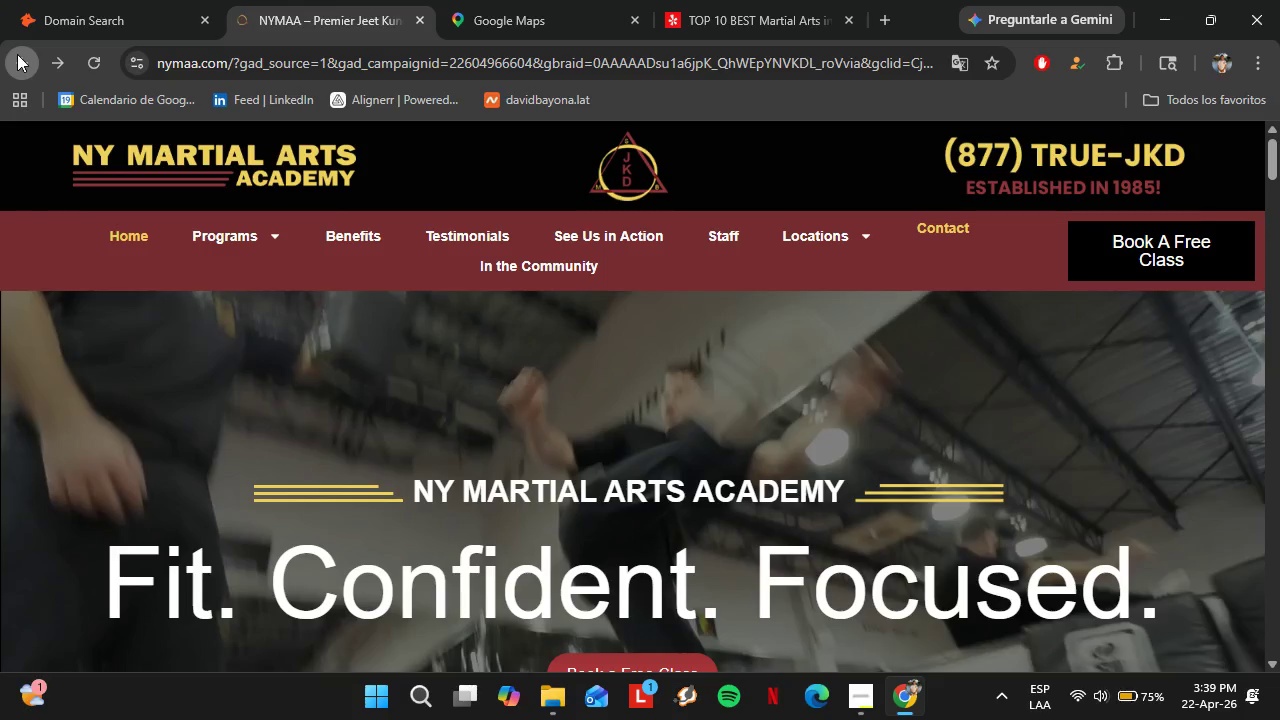 
left_click([17, 54])
 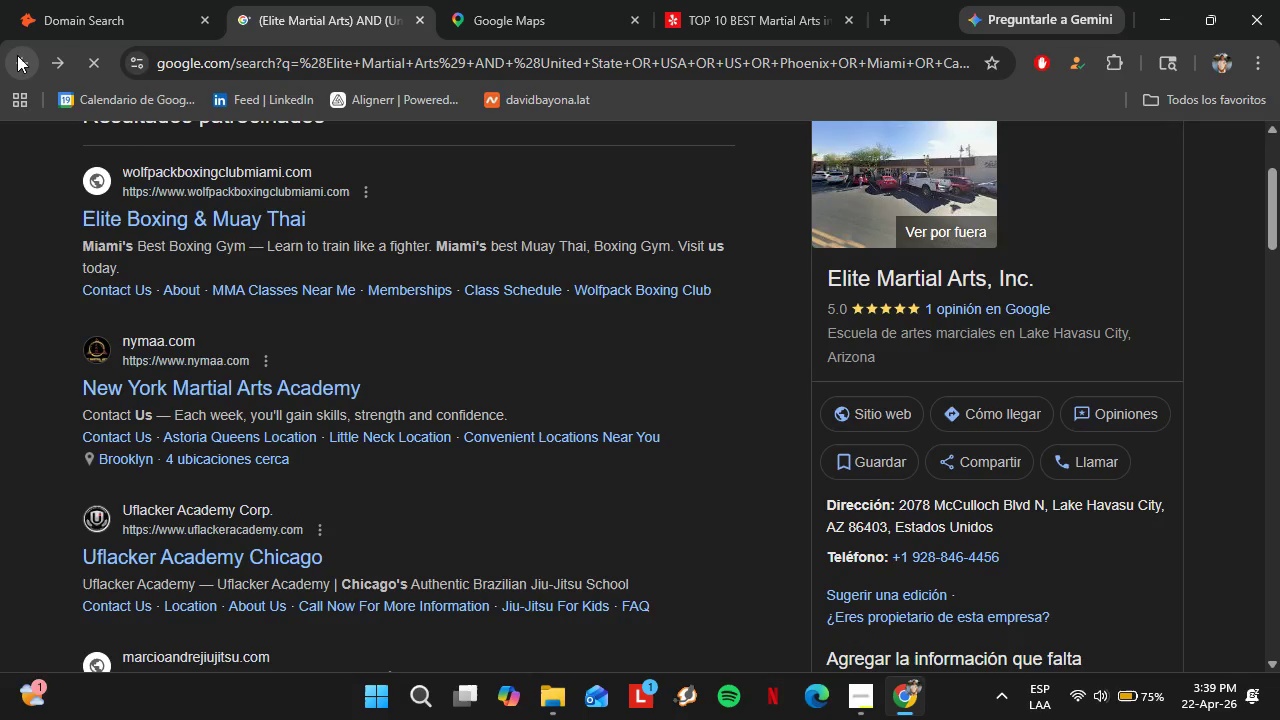 
scroll: coordinate [198, 468], scroll_direction: down, amount: 2.0
 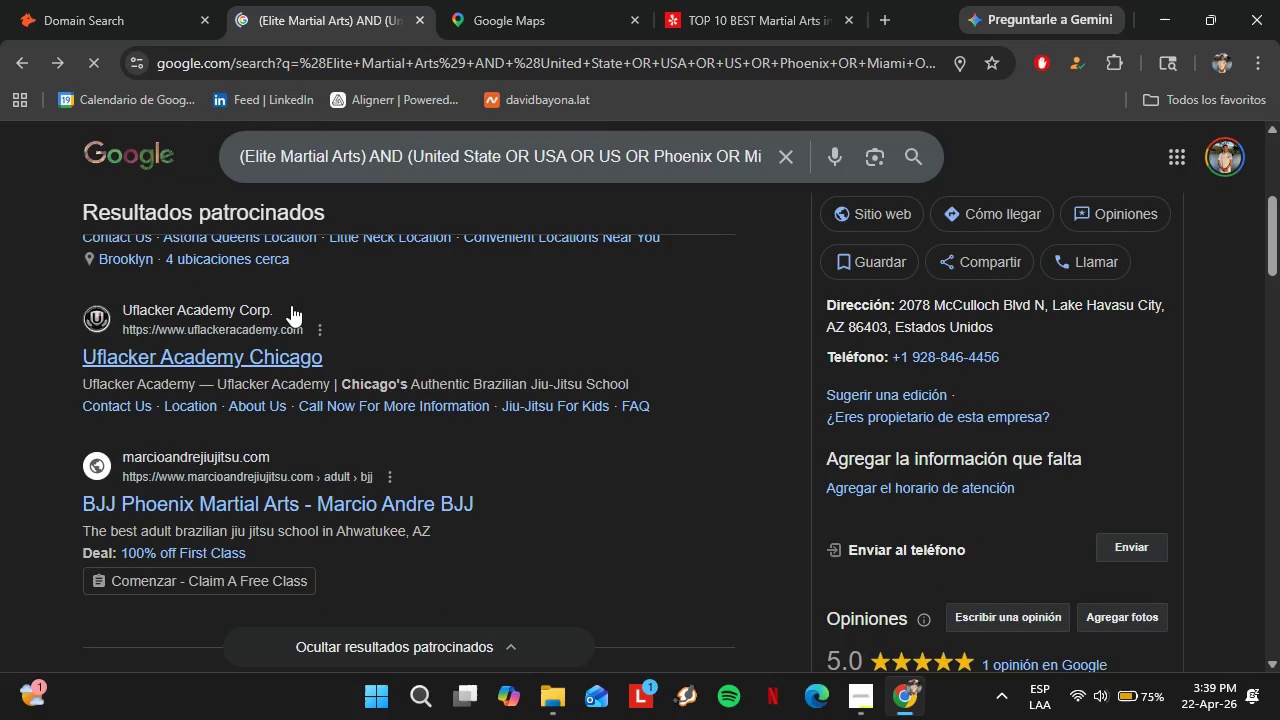 
left_click([75, 0])
 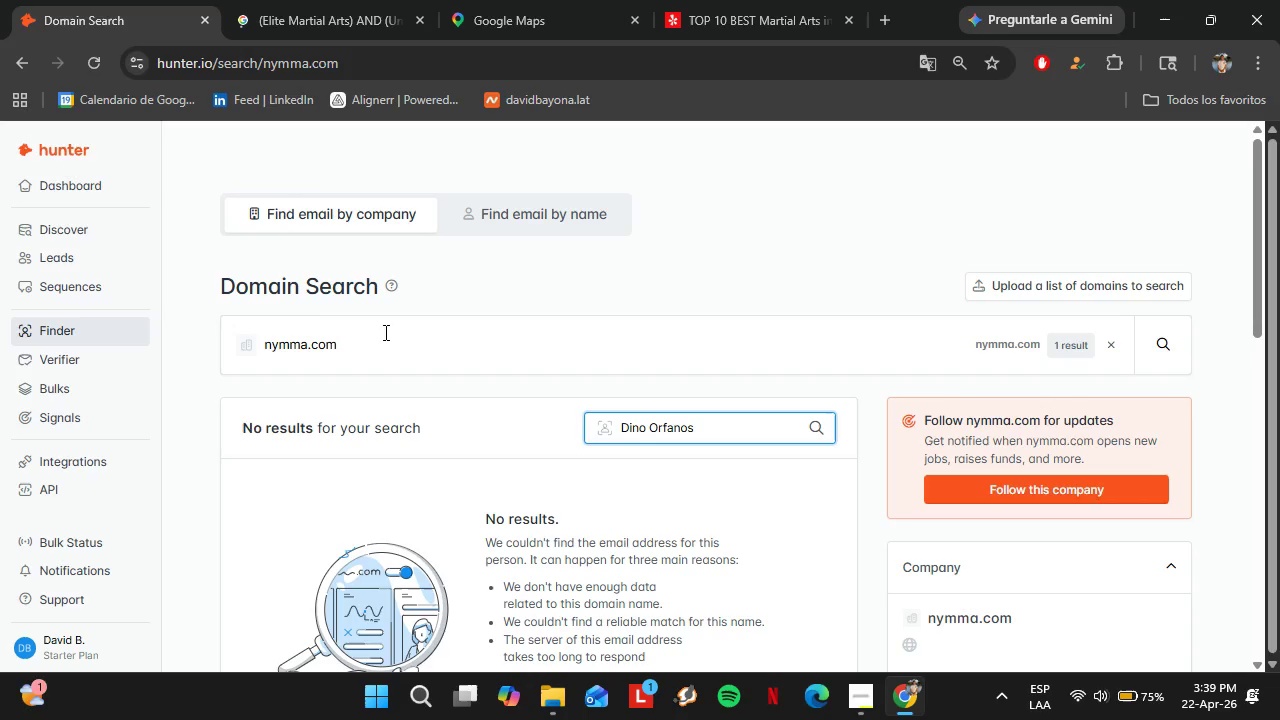 
double_click([384, 332])
 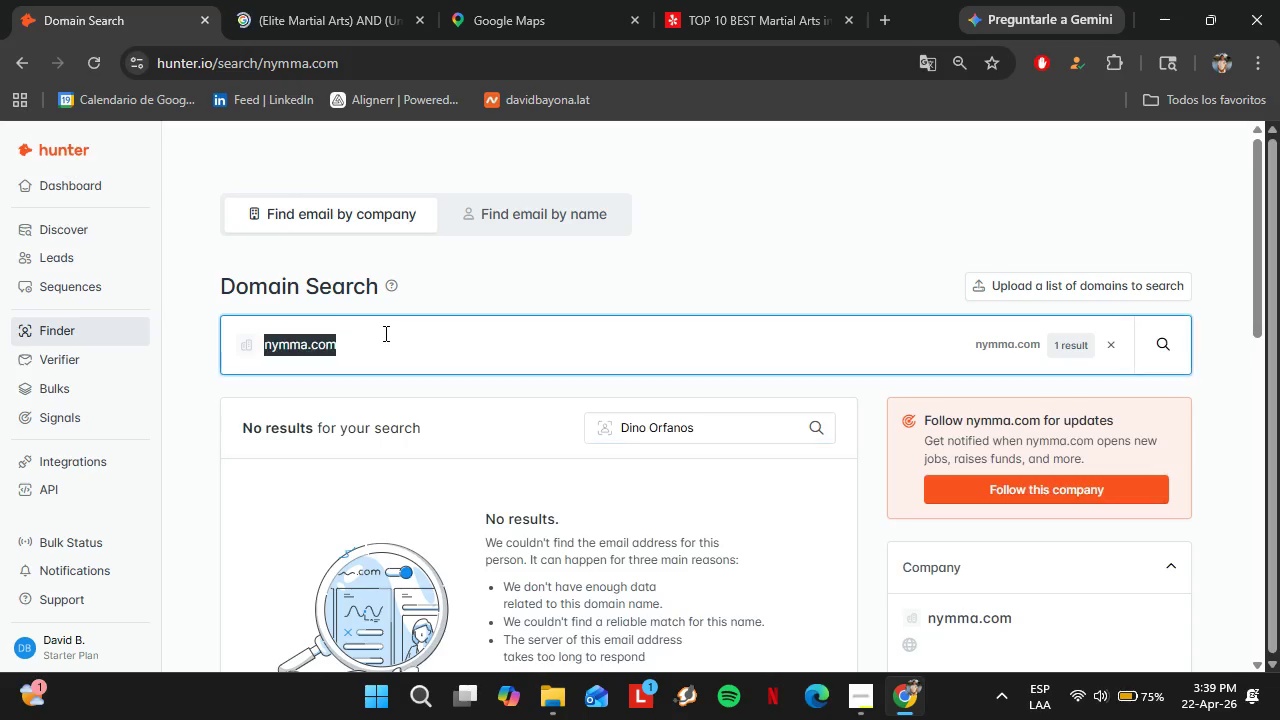 
triple_click([384, 332])
 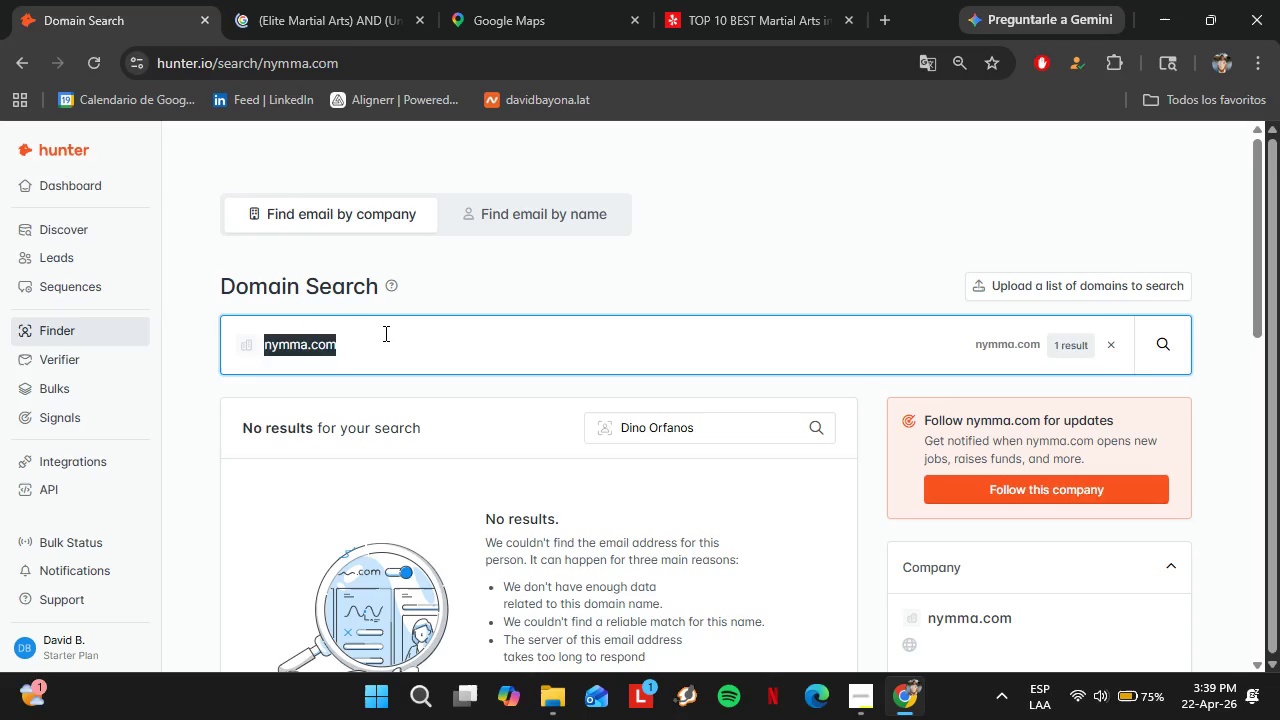 
type(uflacker)
 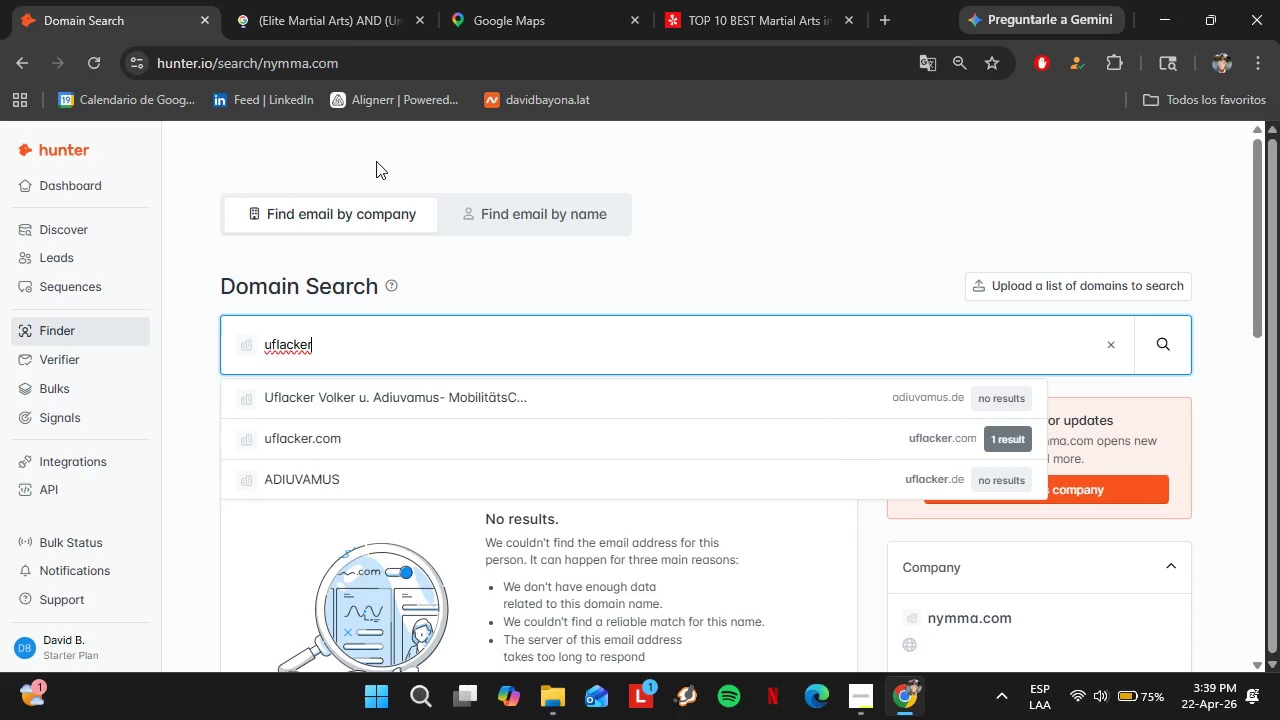 
left_click([342, 0])
 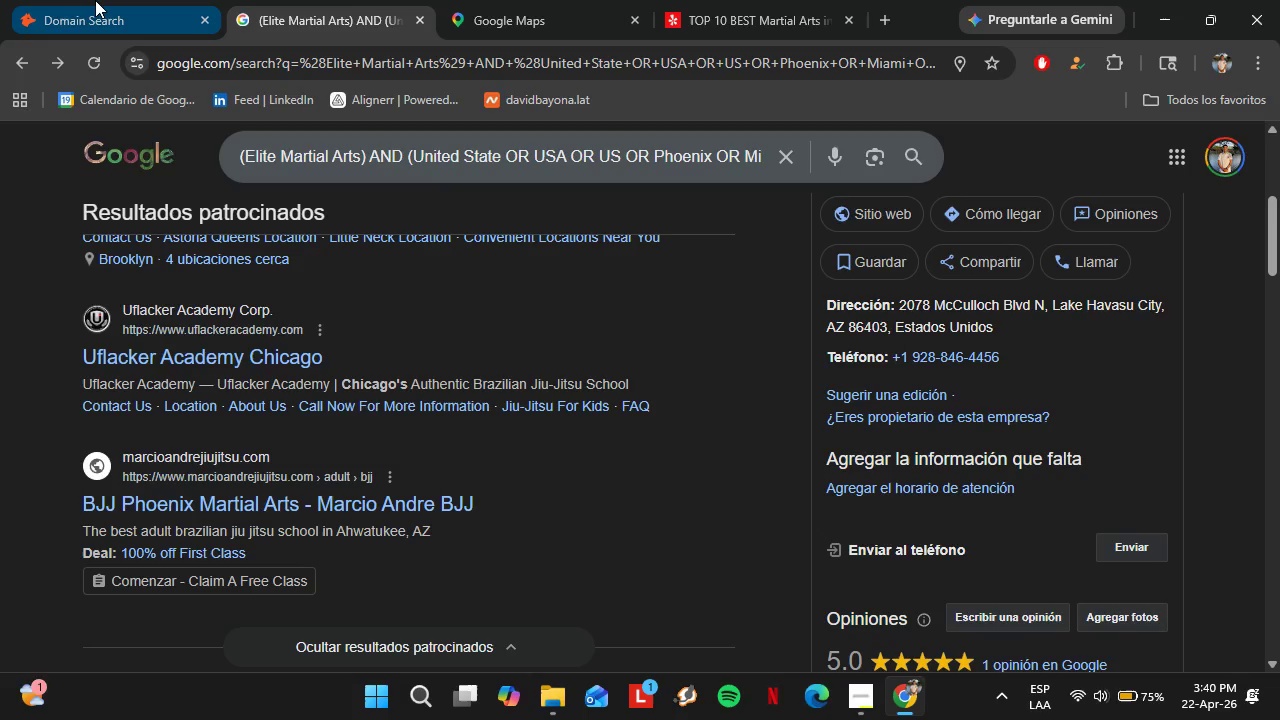 
left_click([95, 0])
 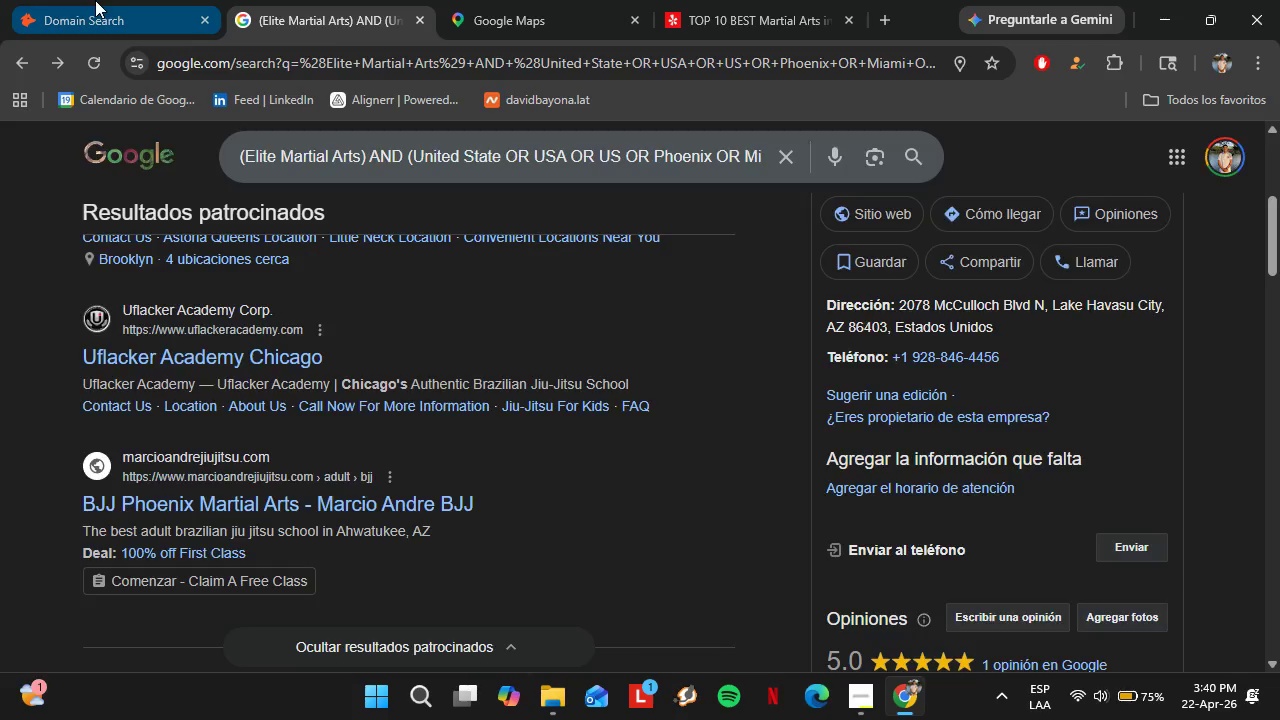 
type(academy.com)
 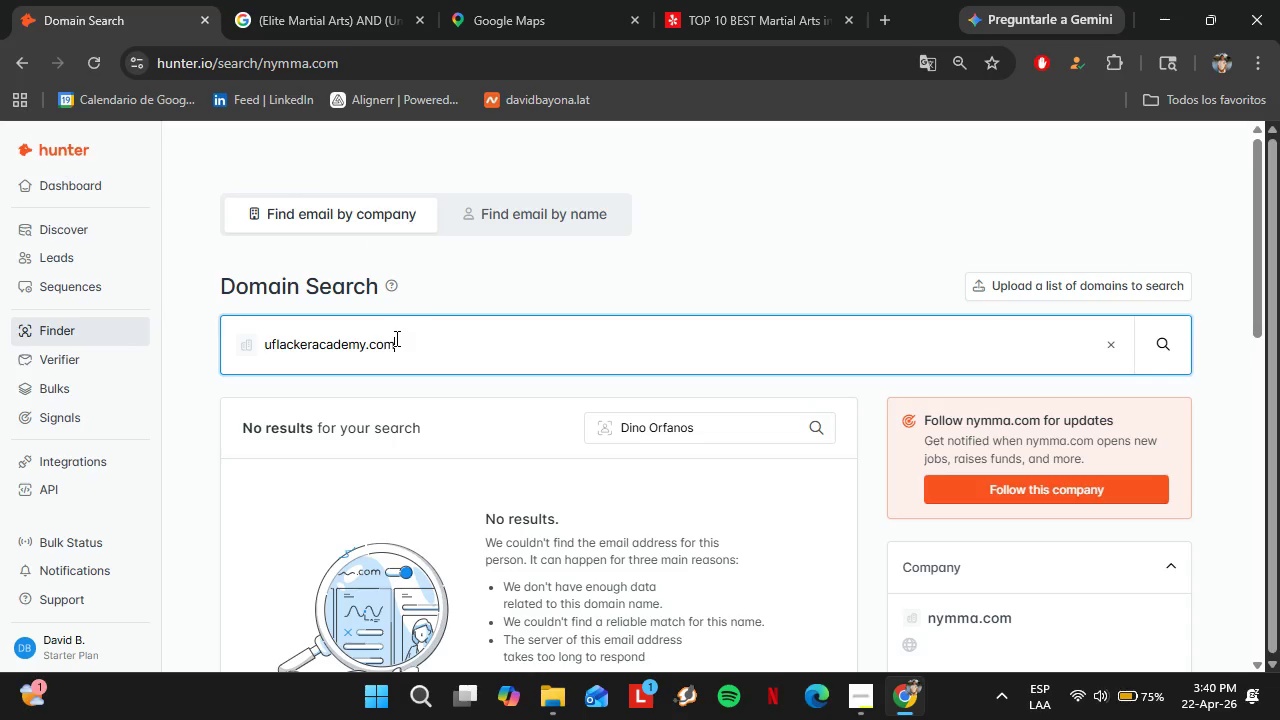 
key(Enter)
 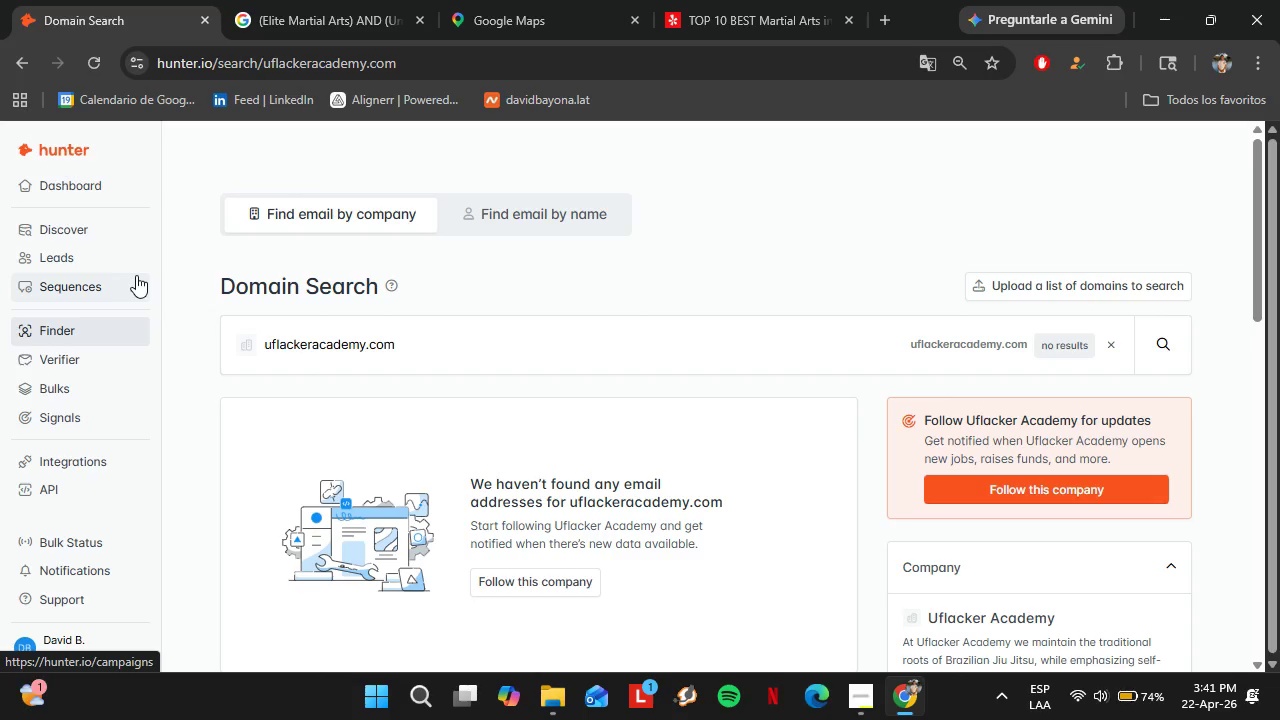 
wait(81.14)
 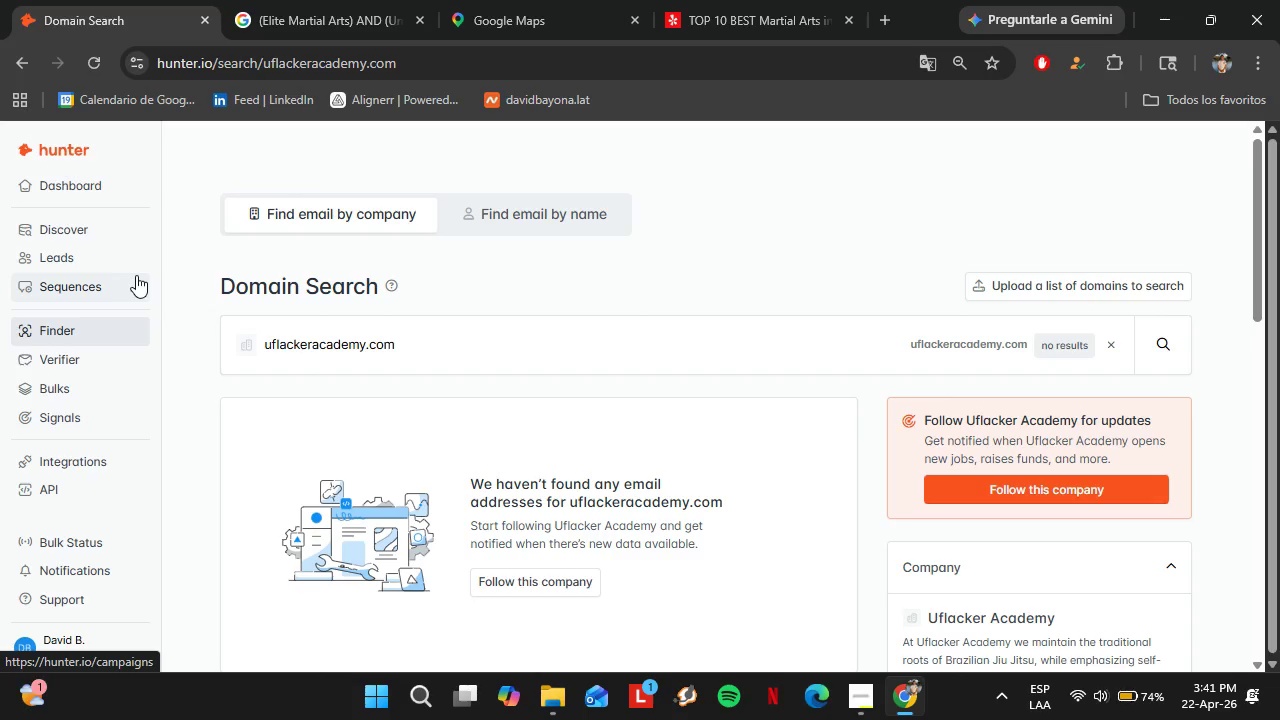 
left_click([545, 12])
 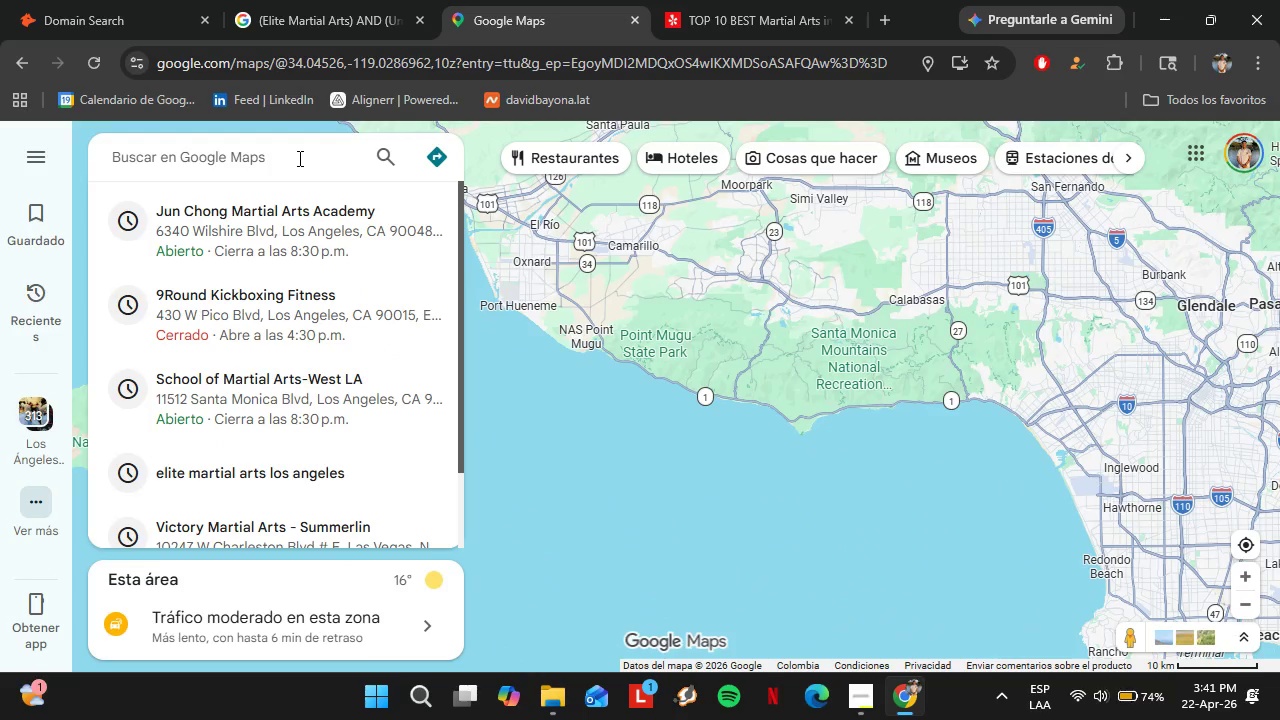 
left_click([280, 156])
 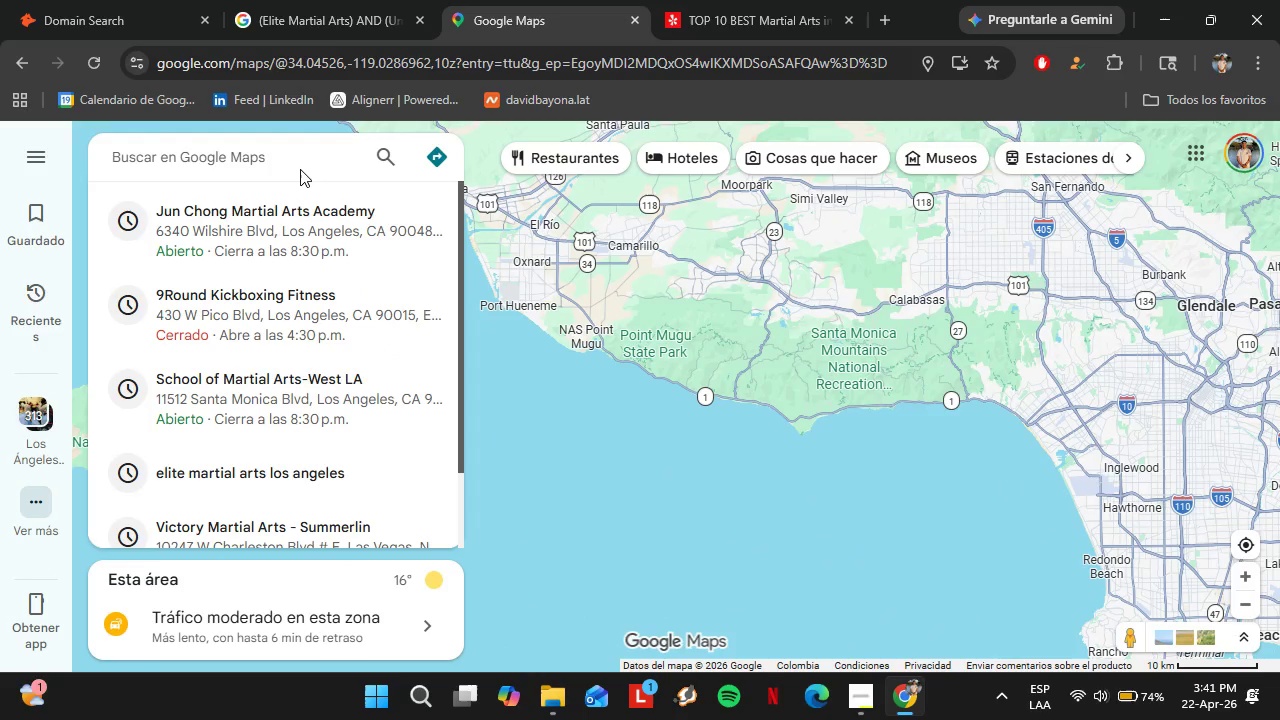 
type(ELITE MARTIAL ARTS USA)
 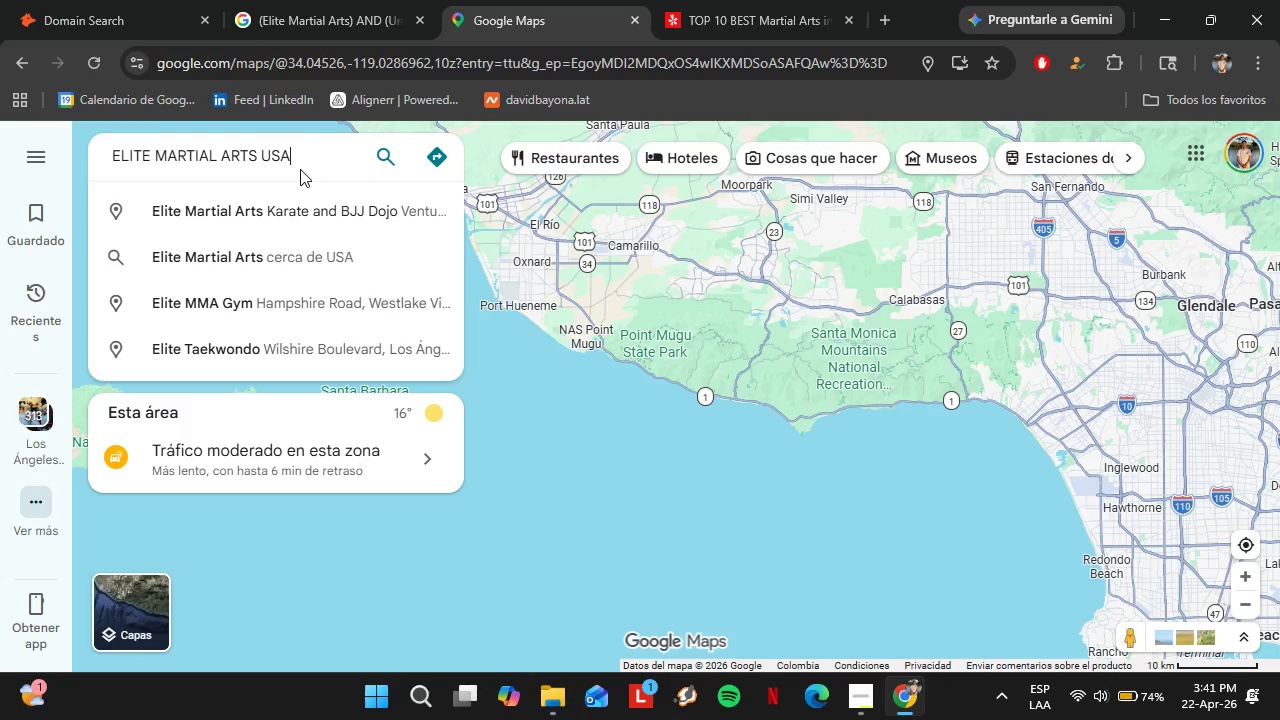 
key(Enter)
 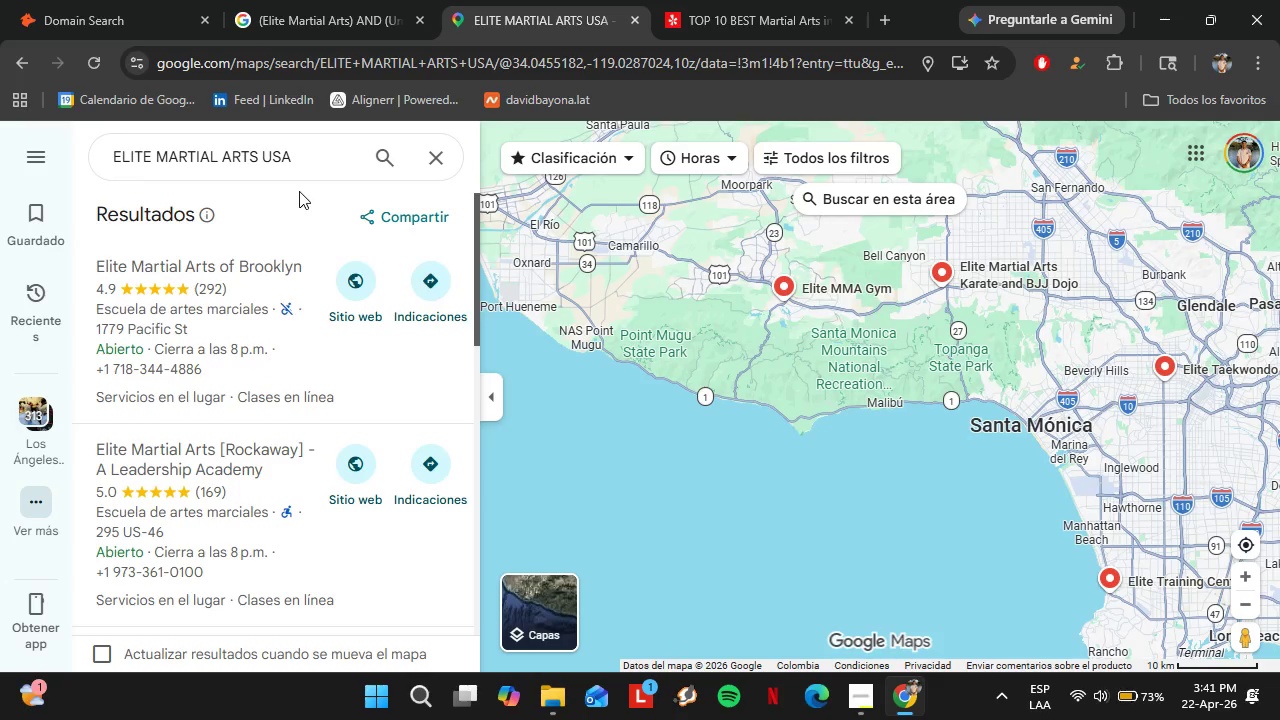 
wait(6.41)
 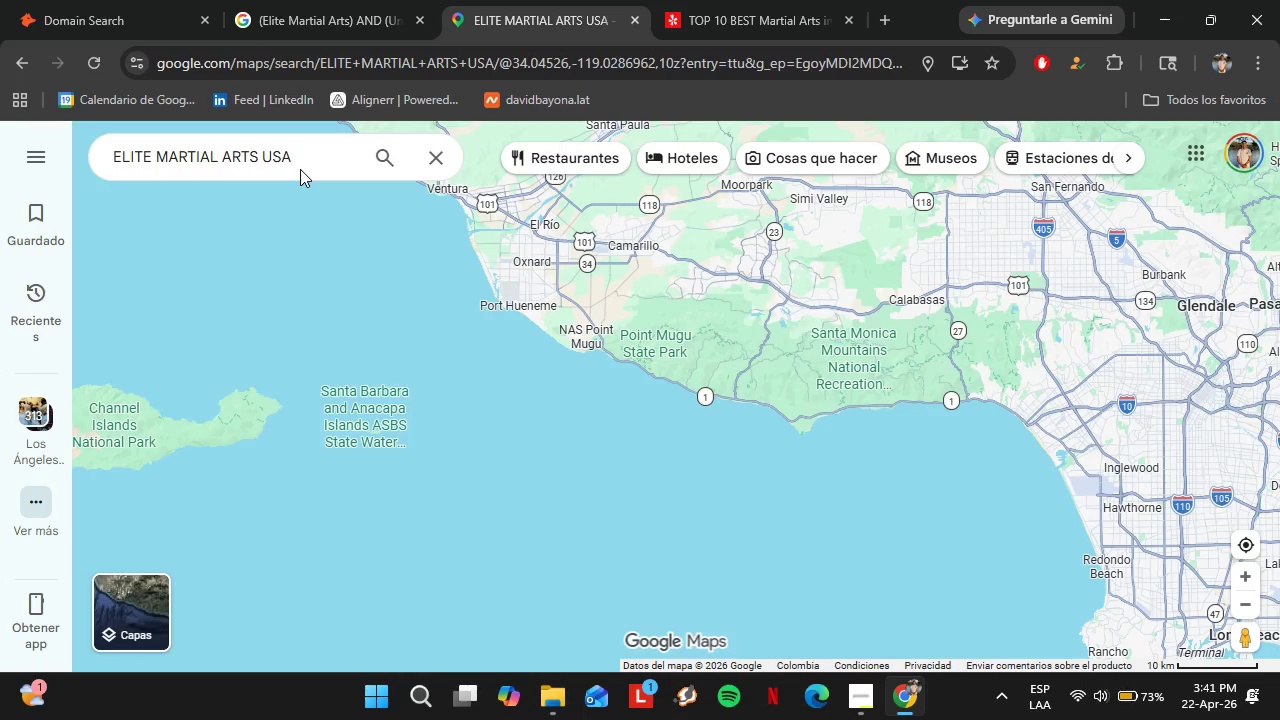 
scroll: coordinate [272, 224], scroll_direction: down, amount: 13.0
 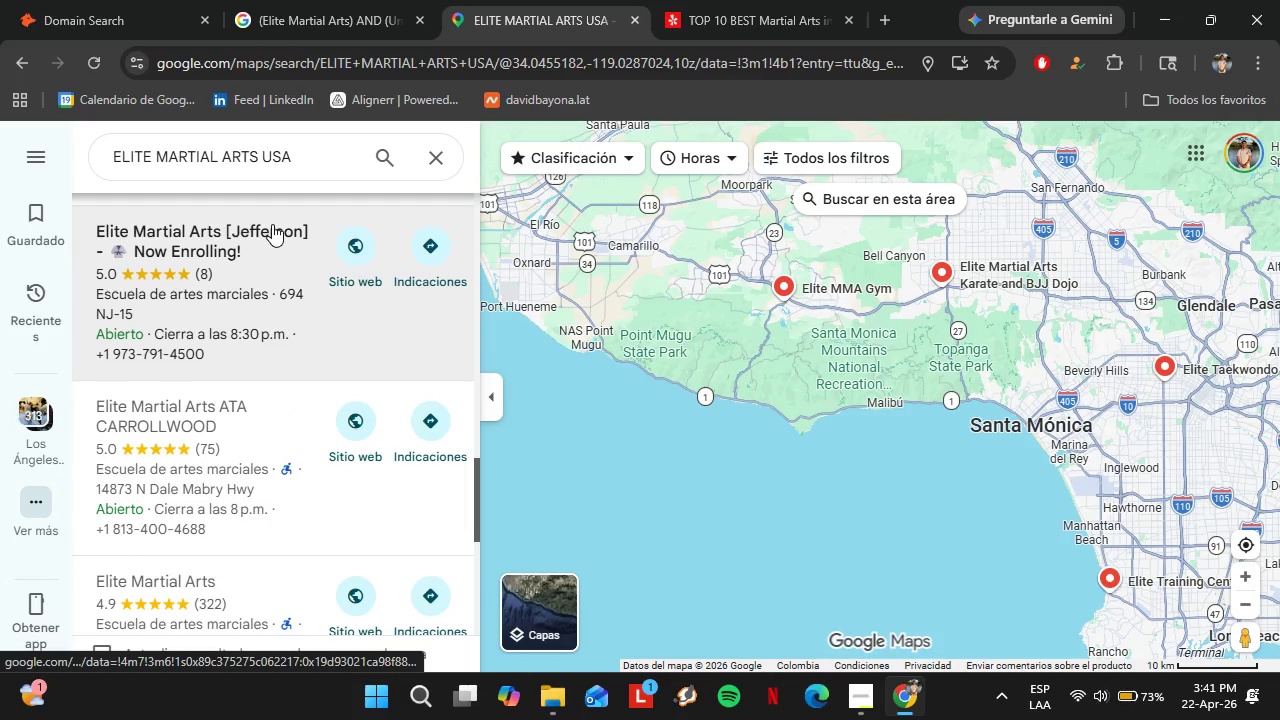 
left_click([261, 244])
 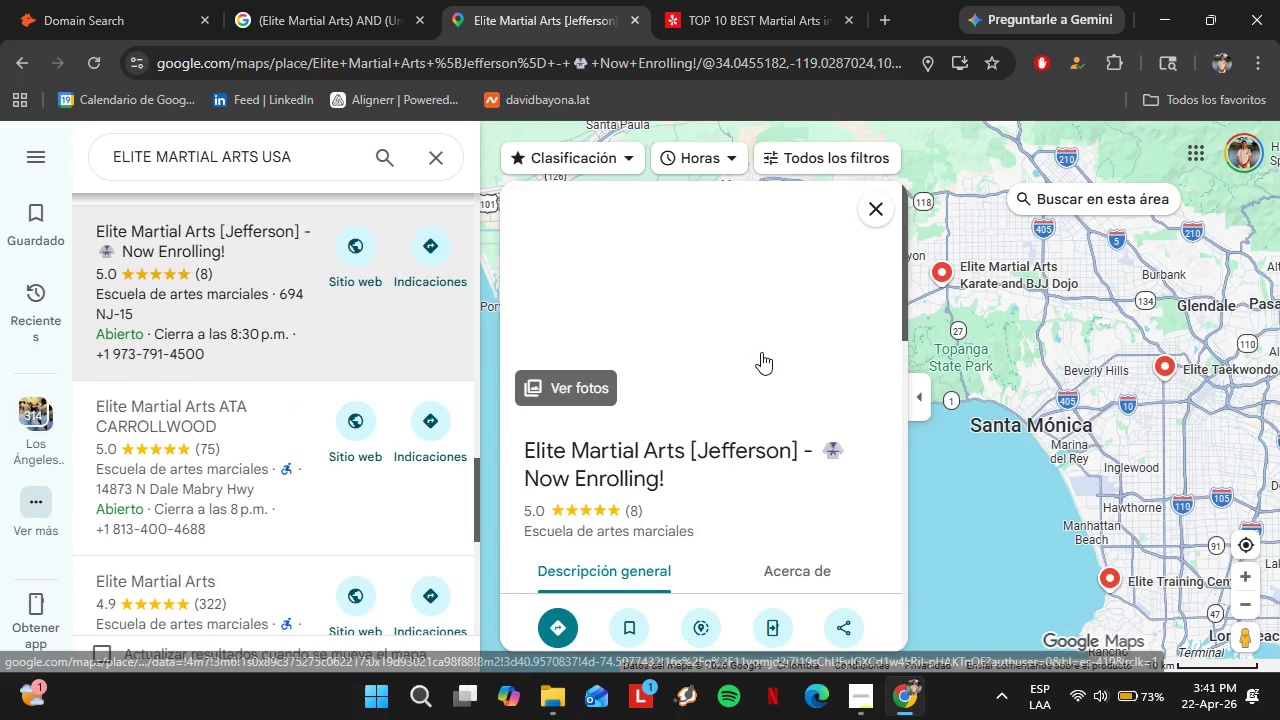 
wait(5.28)
 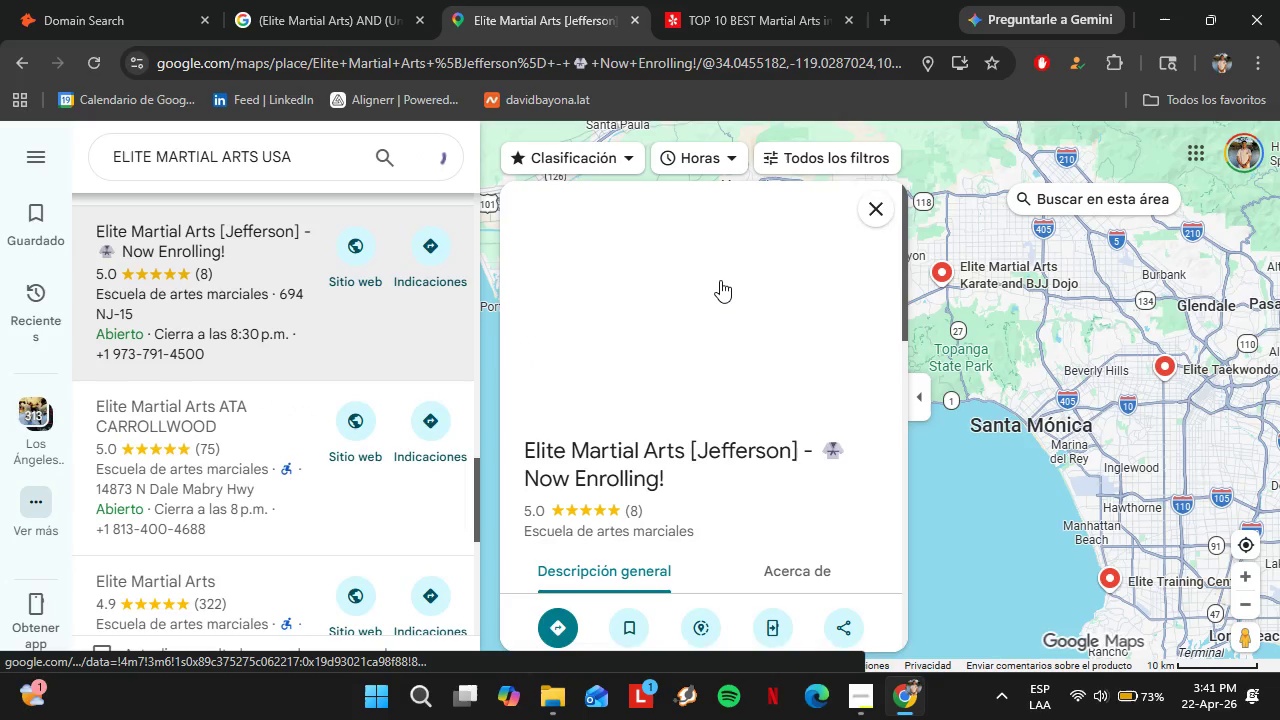 
scroll: coordinate [743, 317], scroll_direction: down, amount: 4.0
 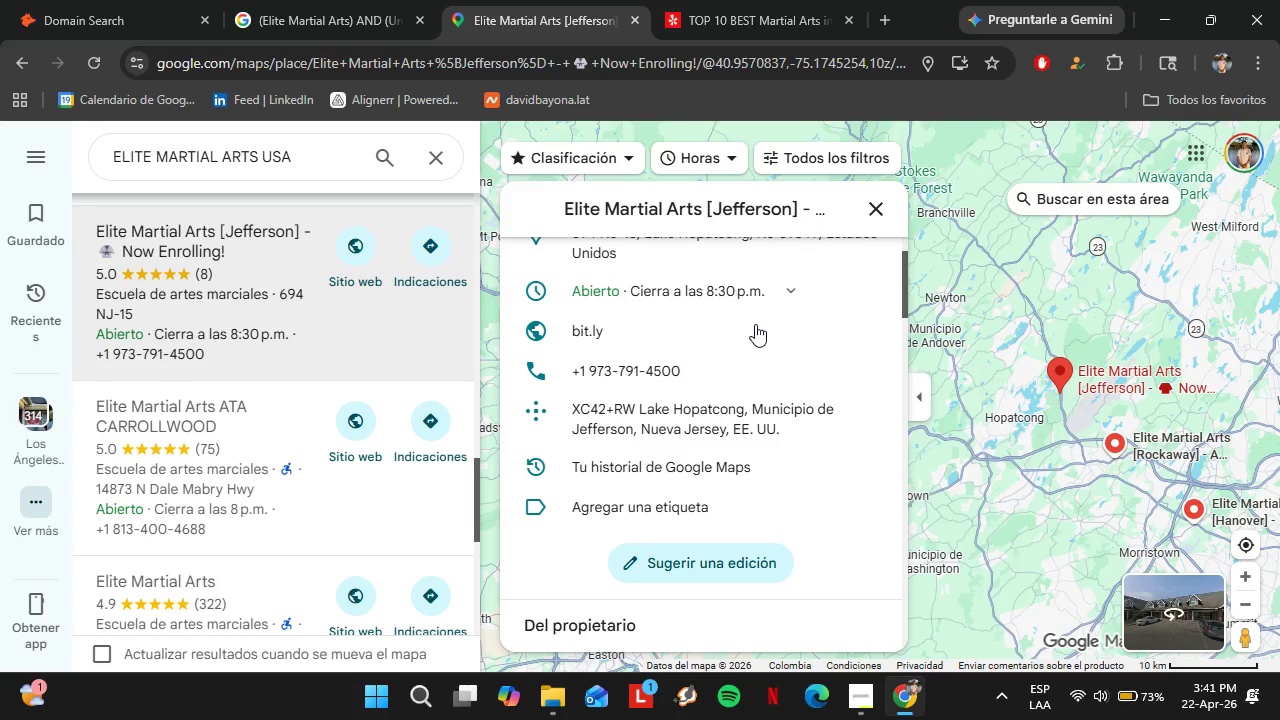 
left_click([48, 0])
 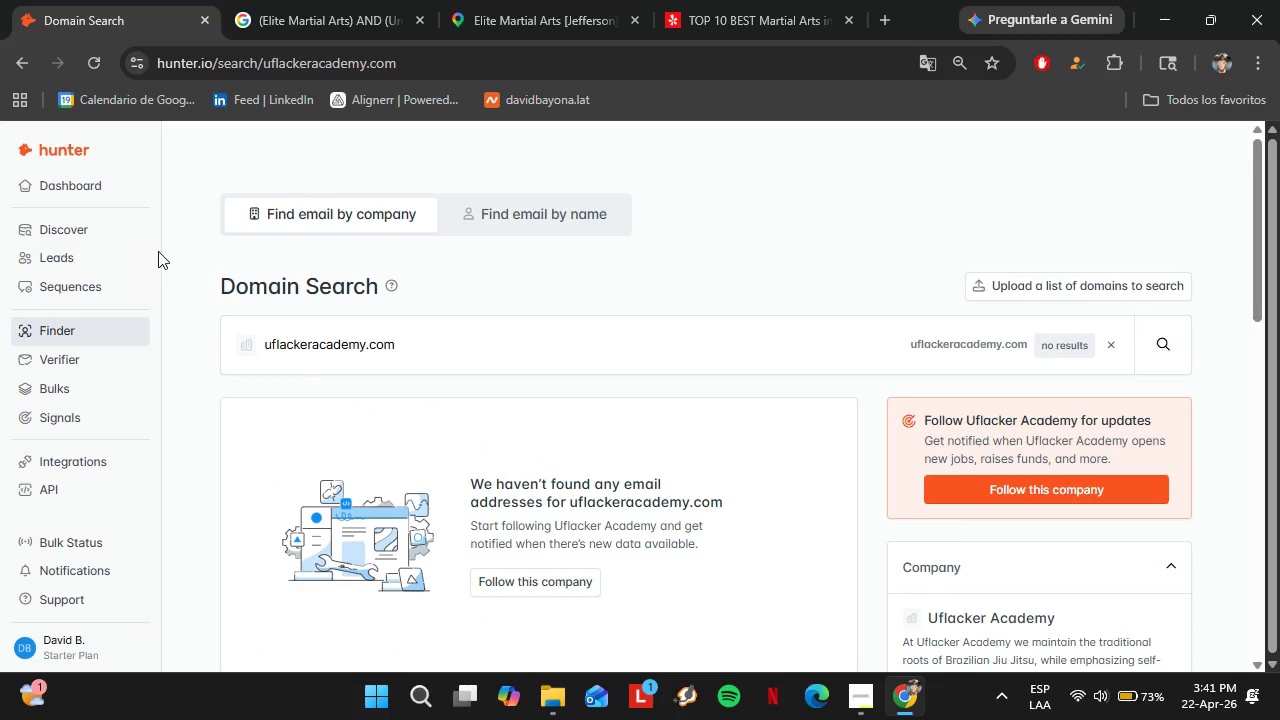 
left_click([113, 234])
 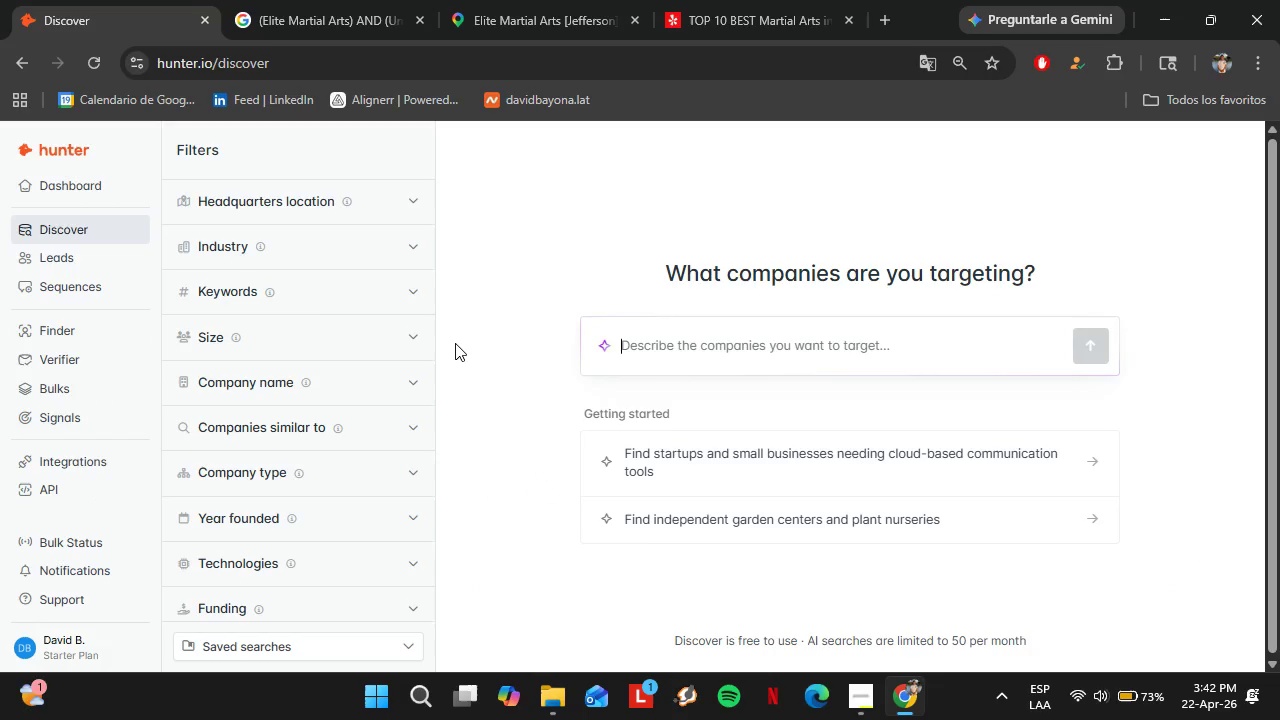 
wait(8.86)
 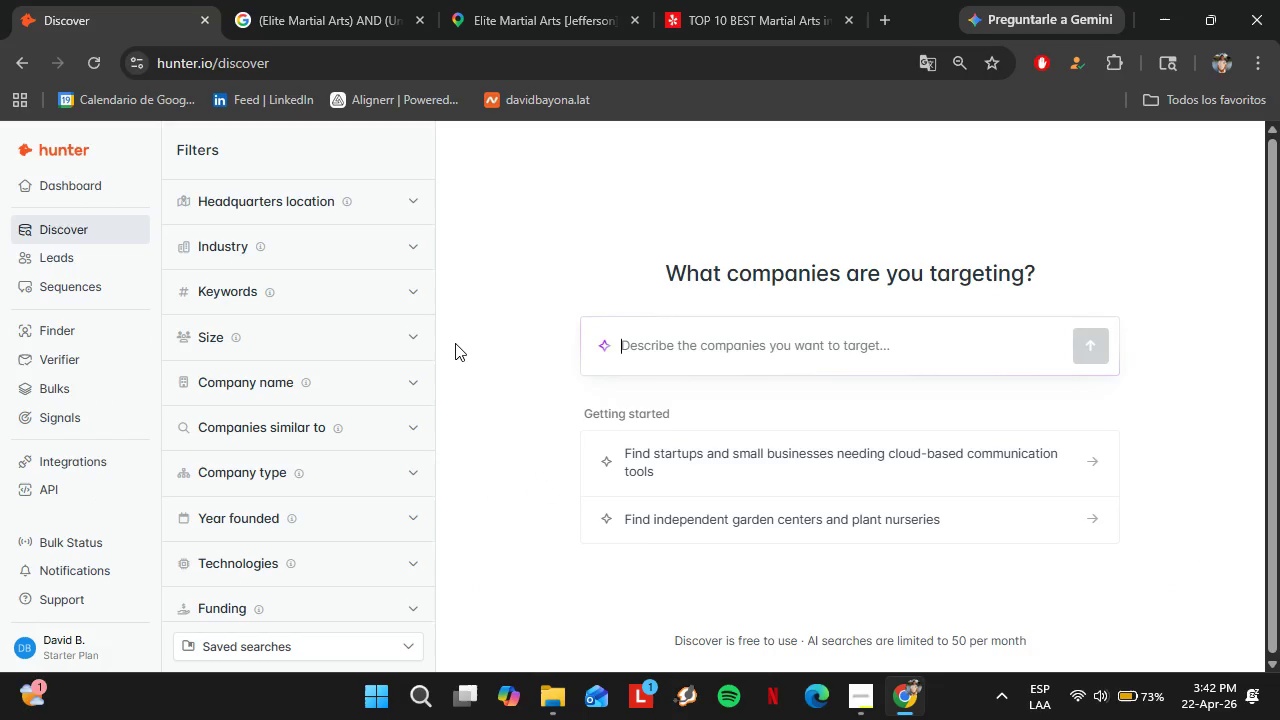 
type(Elite Mari)
key(Backspace)
type(tial Arts School USA)
 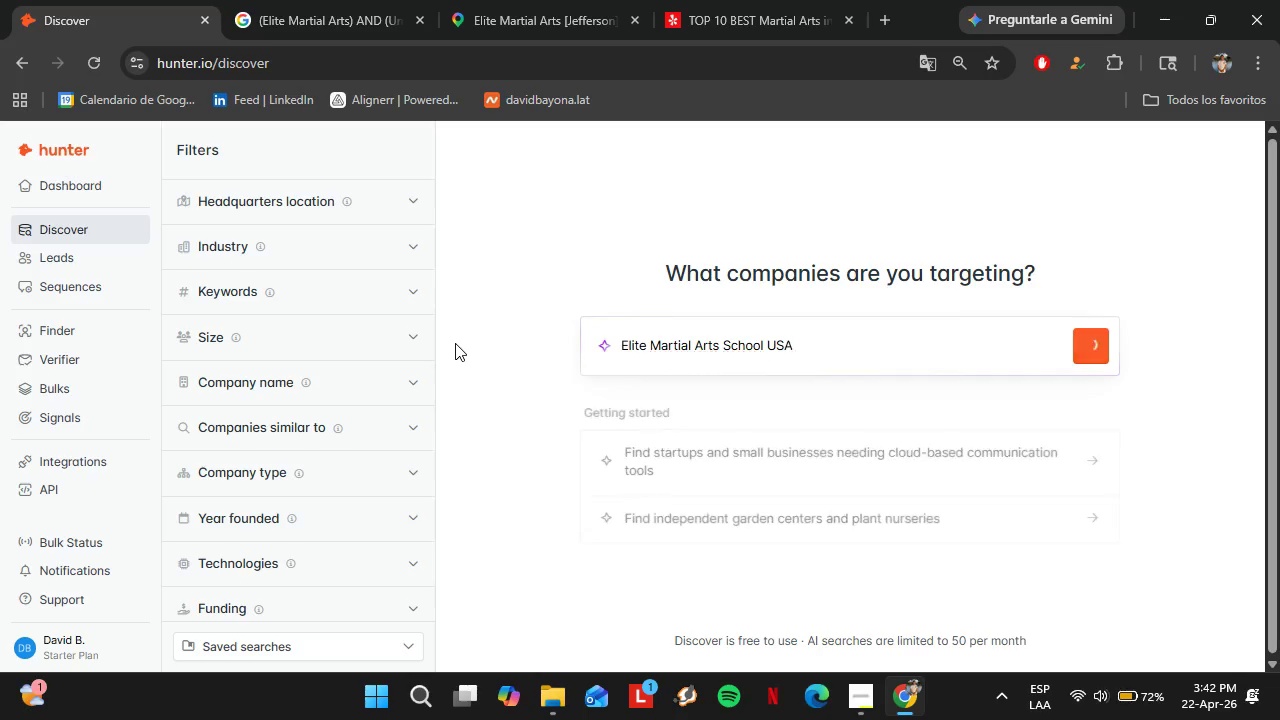 
 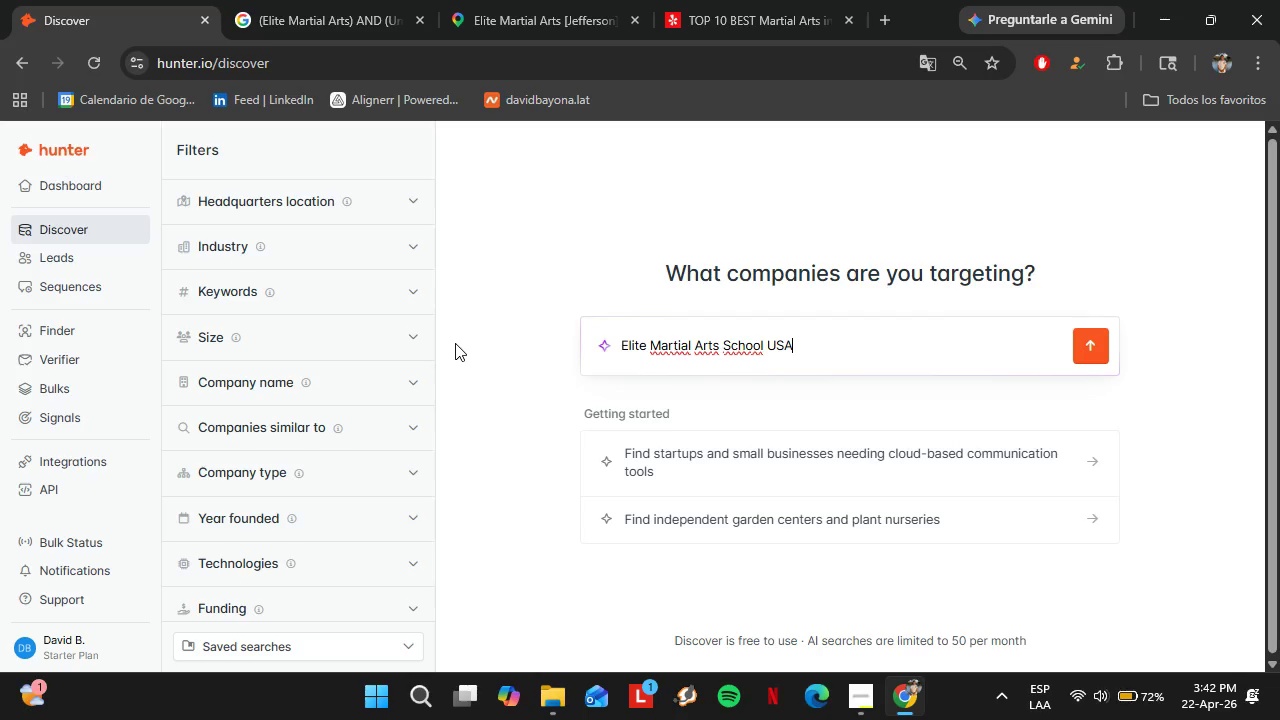 
key(Enter)
 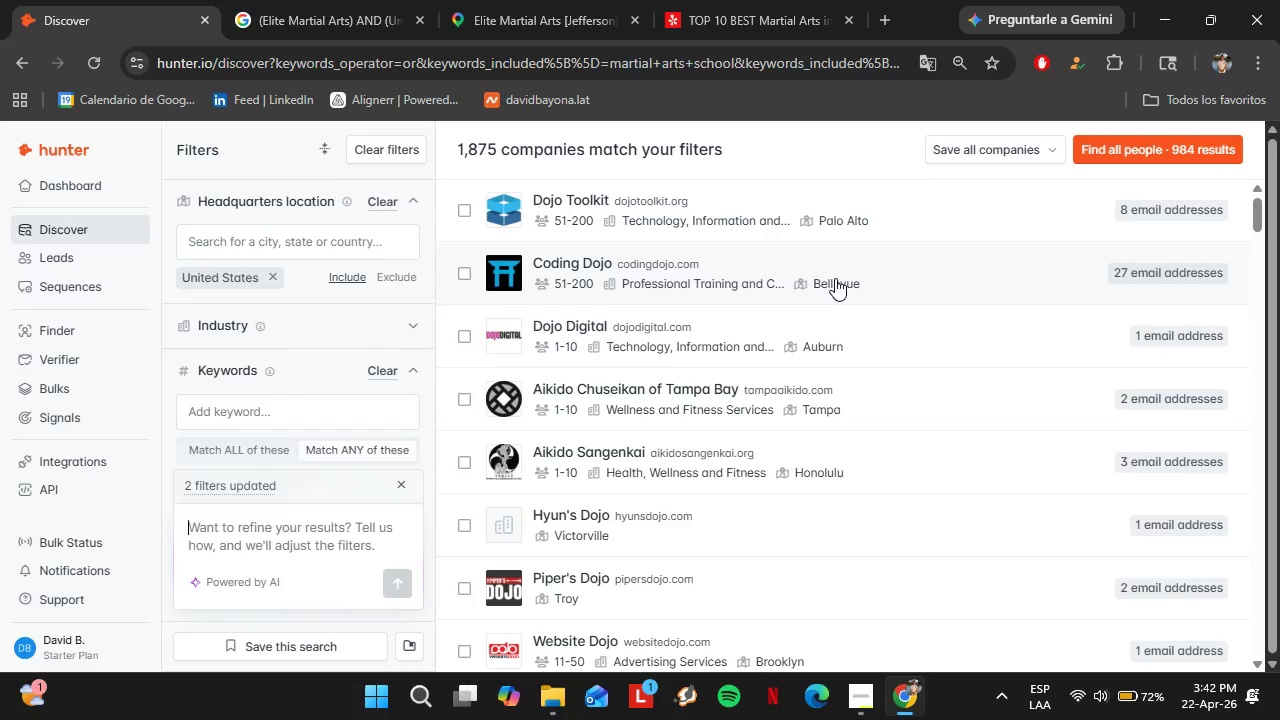 
wait(13.44)
 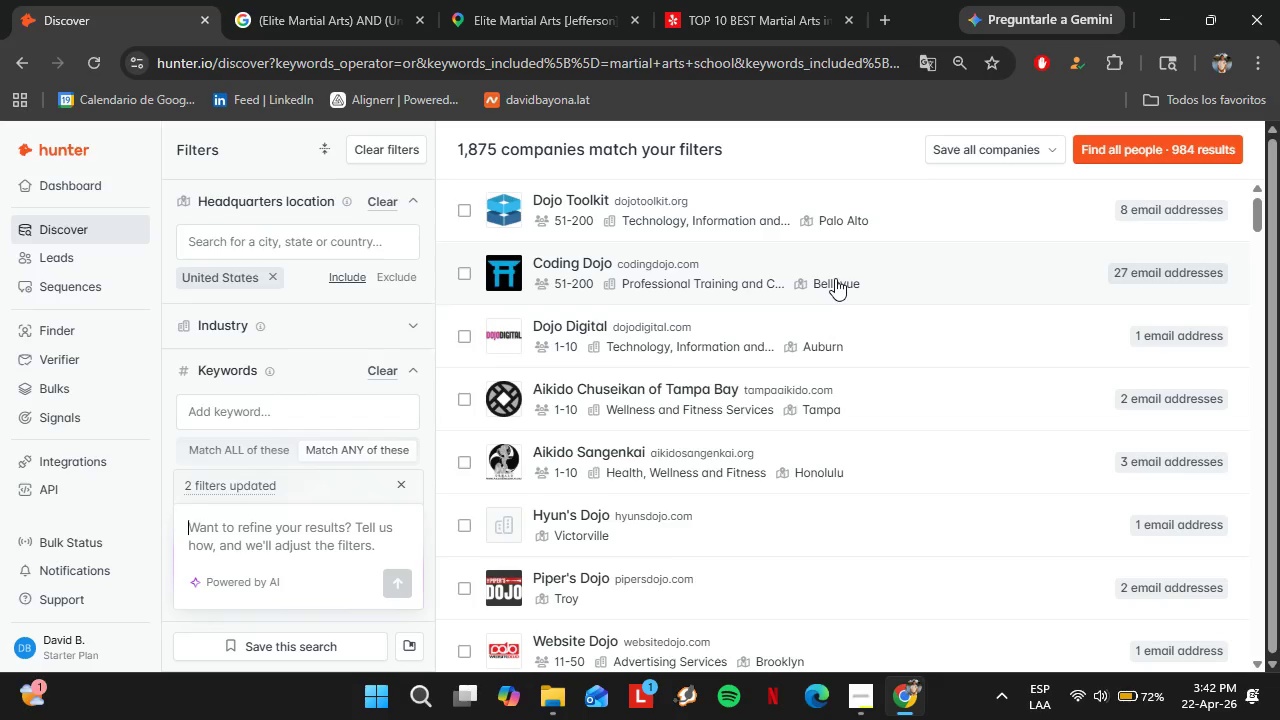 
left_click([843, 287])
 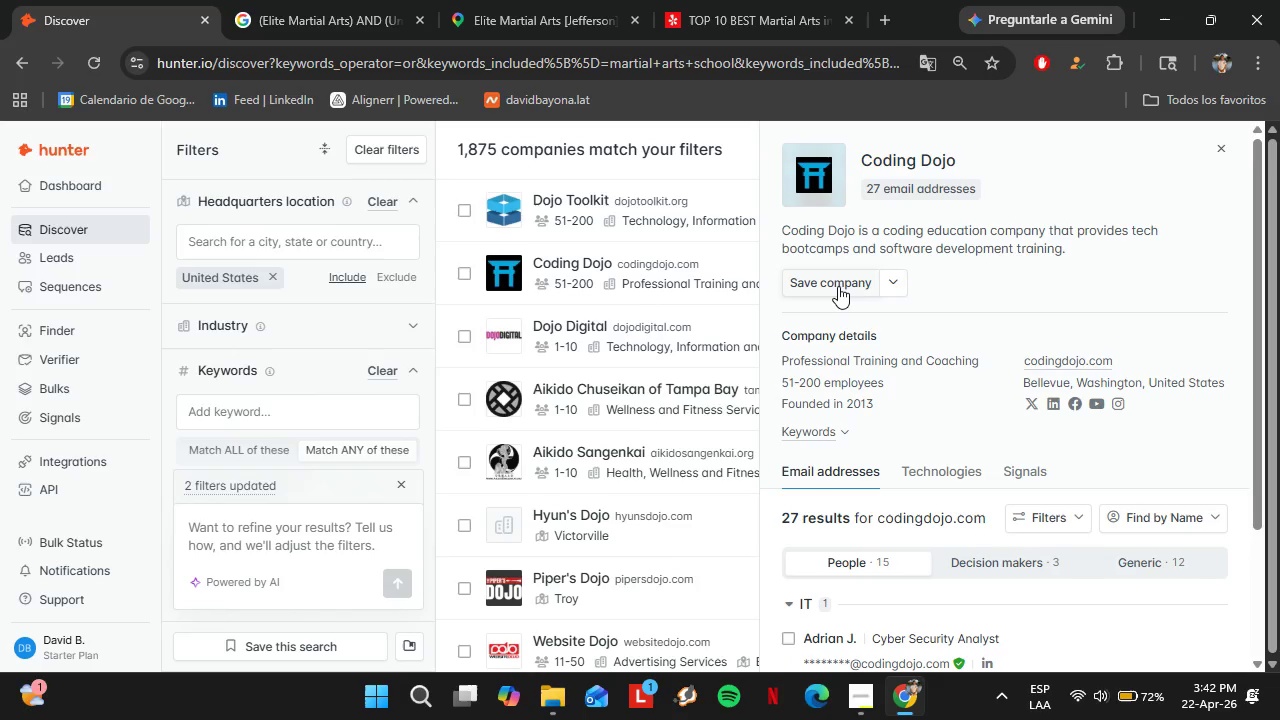 
left_click([683, 400])
 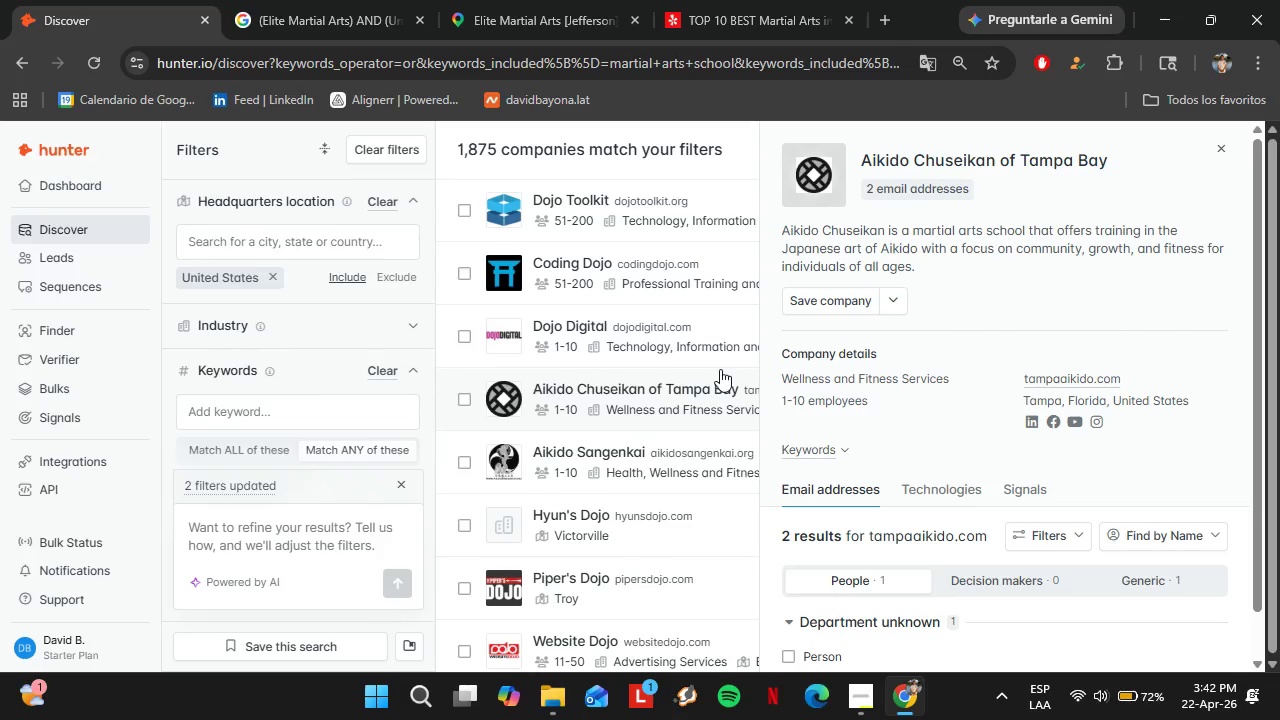 
scroll: coordinate [950, 367], scroll_direction: down, amount: 3.0
 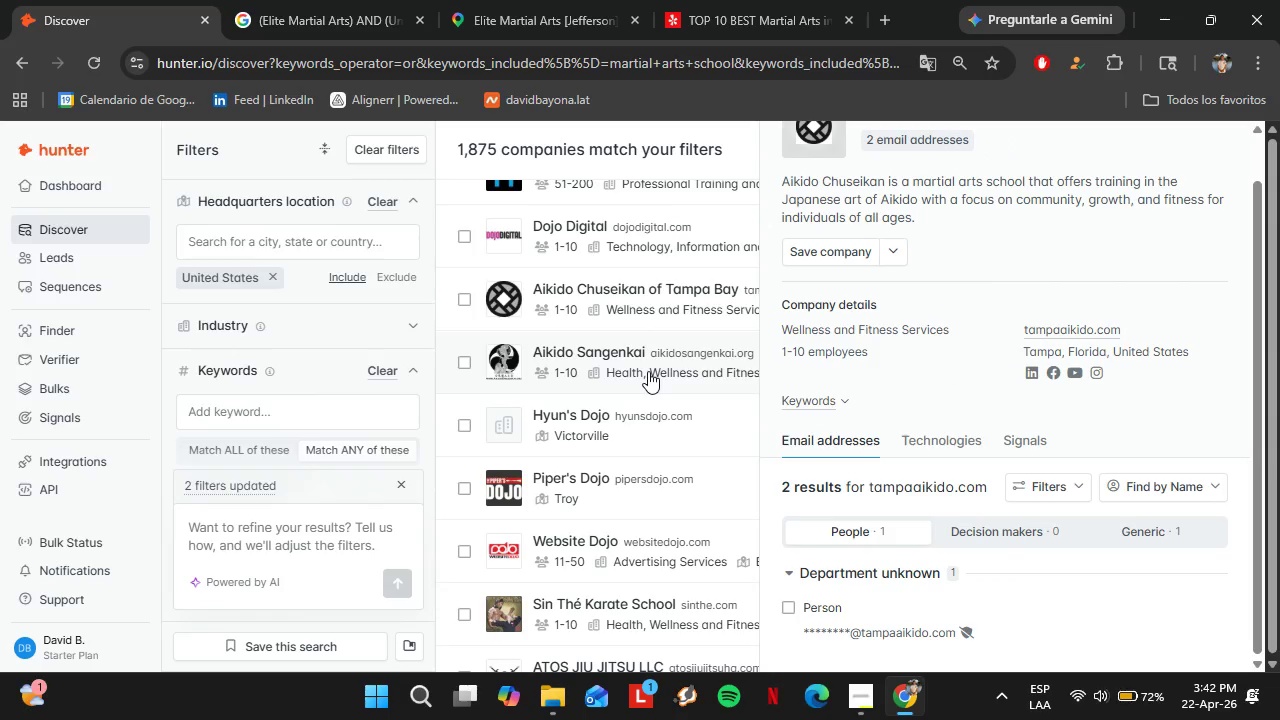 
left_click([648, 370])
 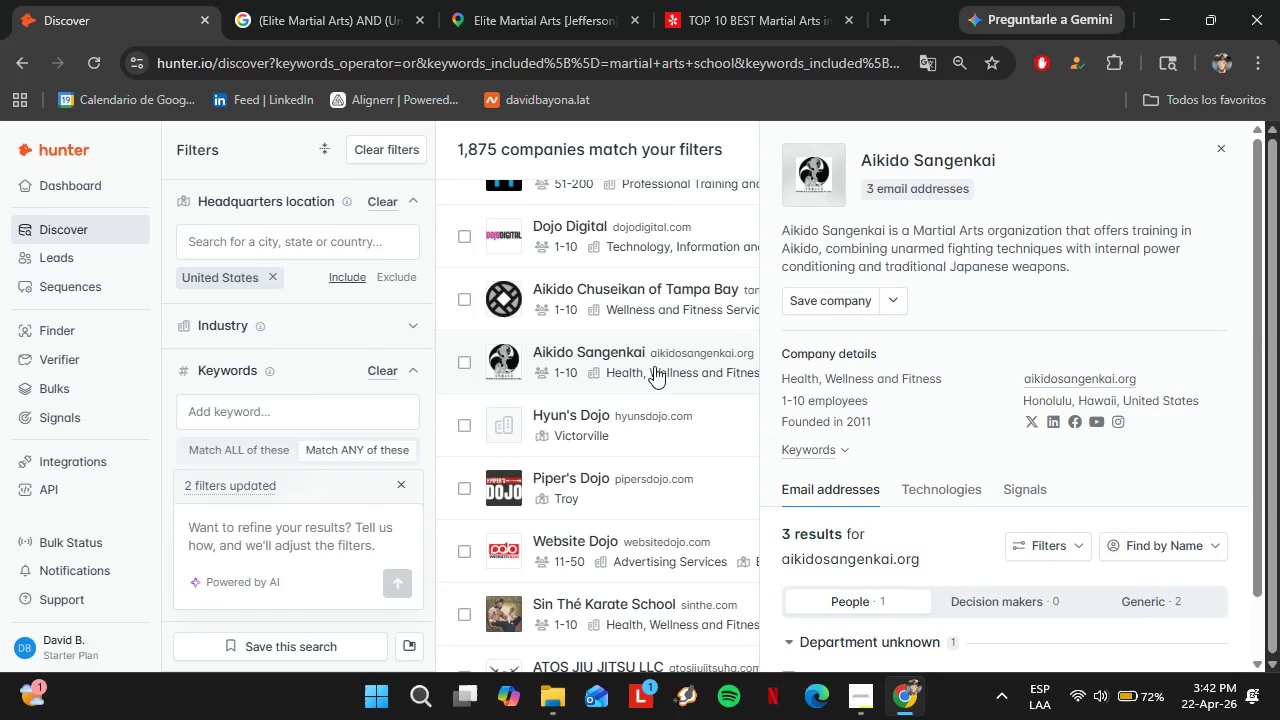 
scroll: coordinate [1009, 373], scroll_direction: down, amount: 3.0
 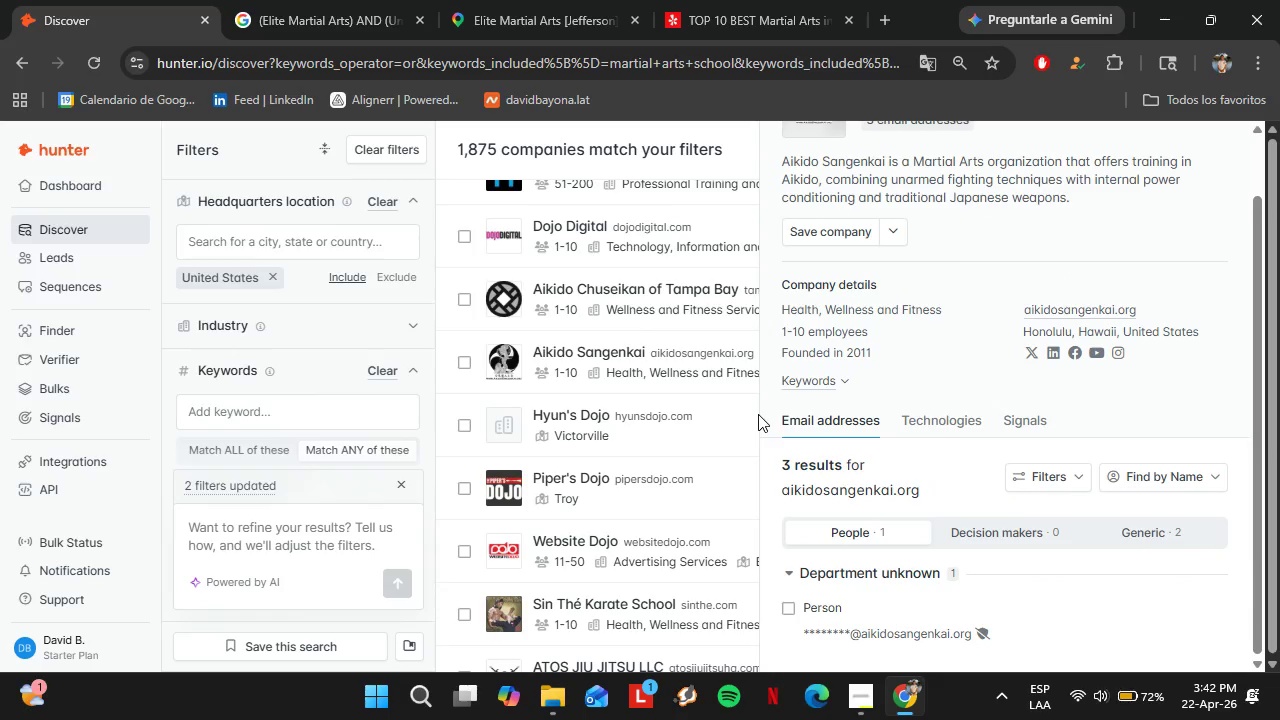 
left_click([683, 413])
 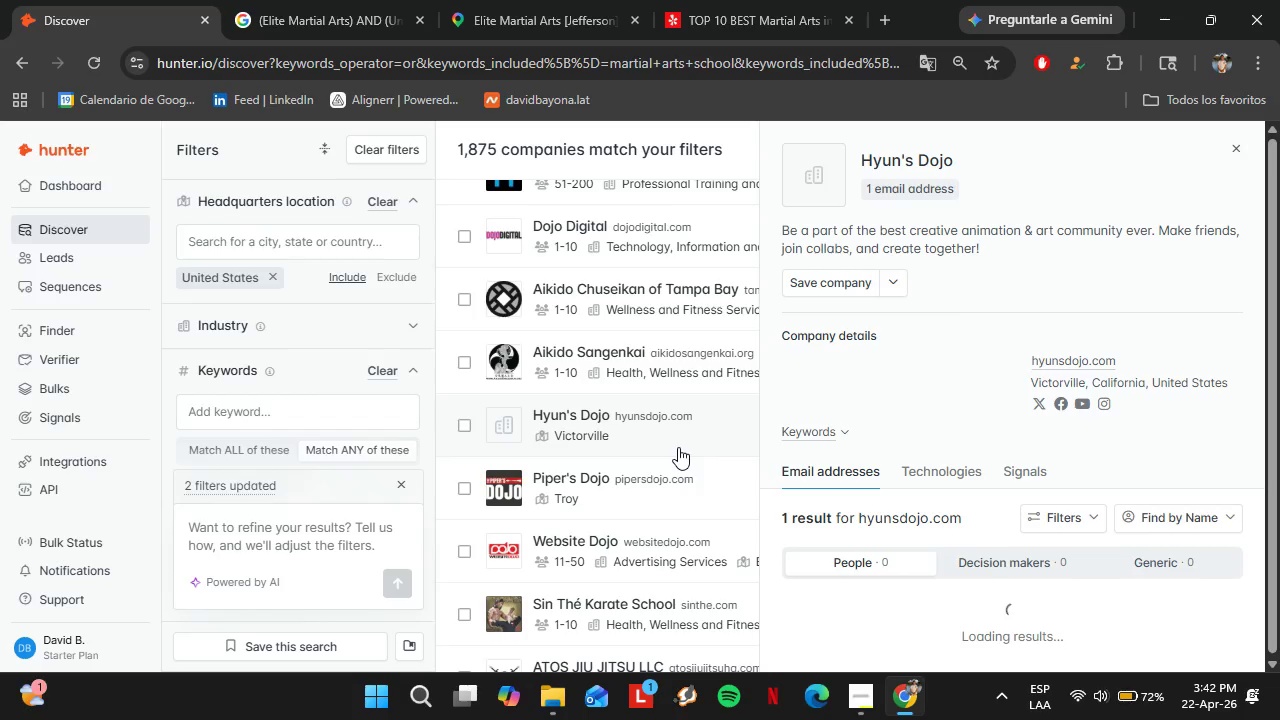 
left_click([669, 480])
 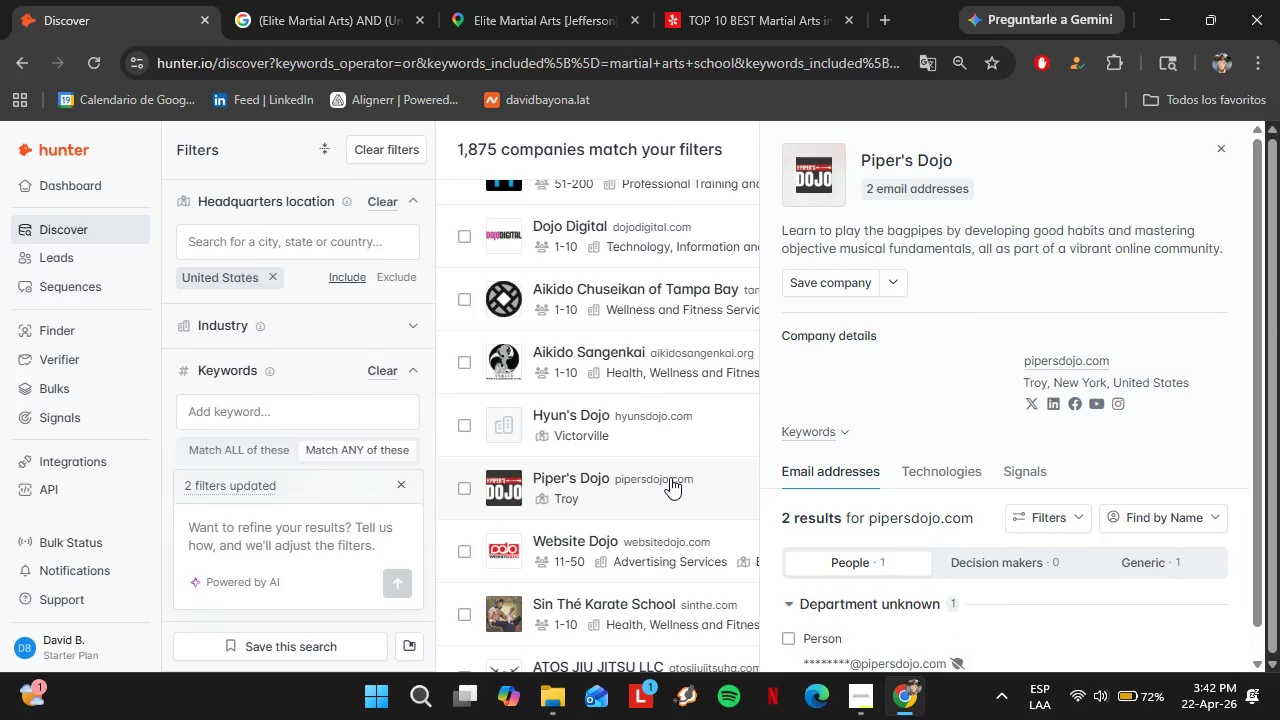 
left_click([662, 431])
 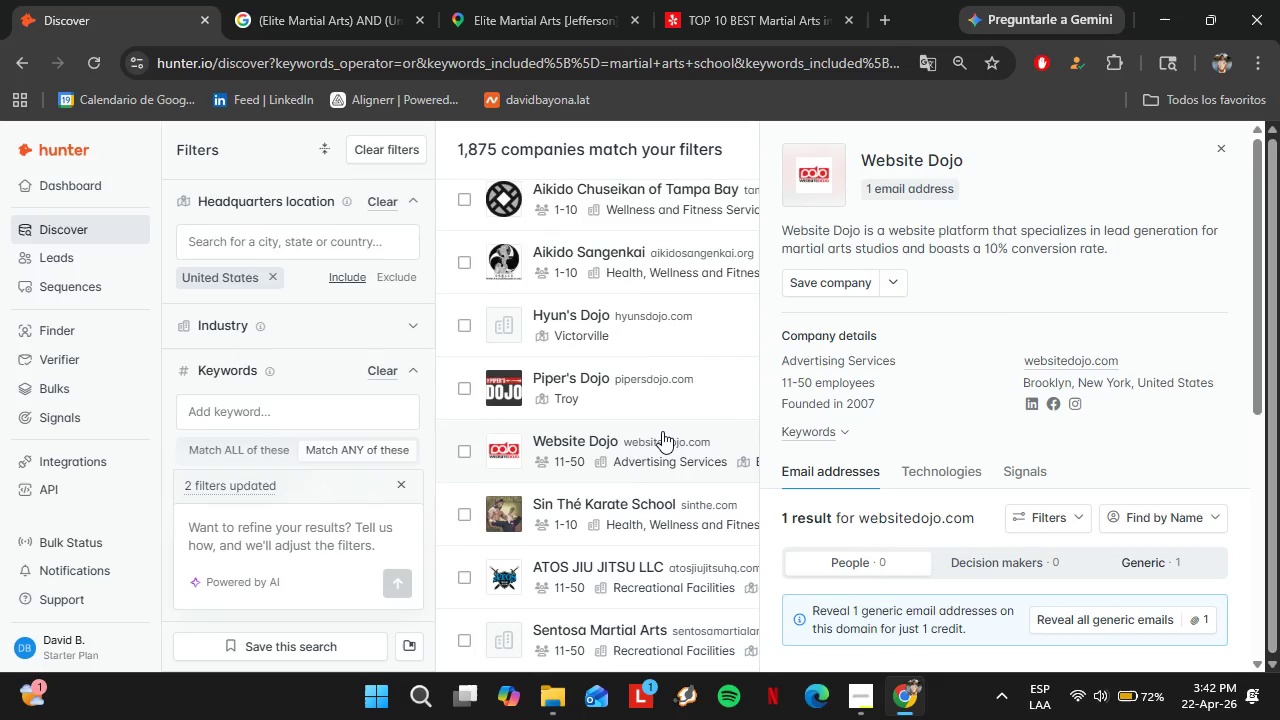 
scroll: coordinate [662, 431], scroll_direction: down, amount: 2.0
 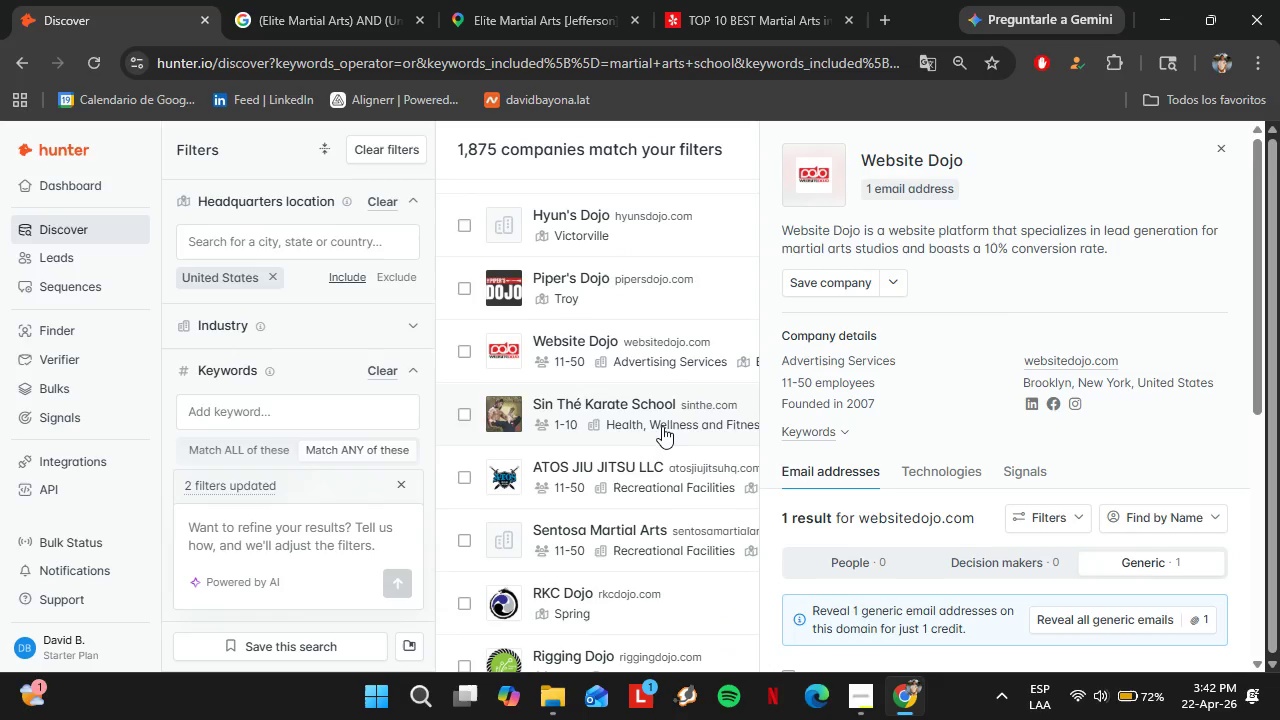 
left_click([659, 421])
 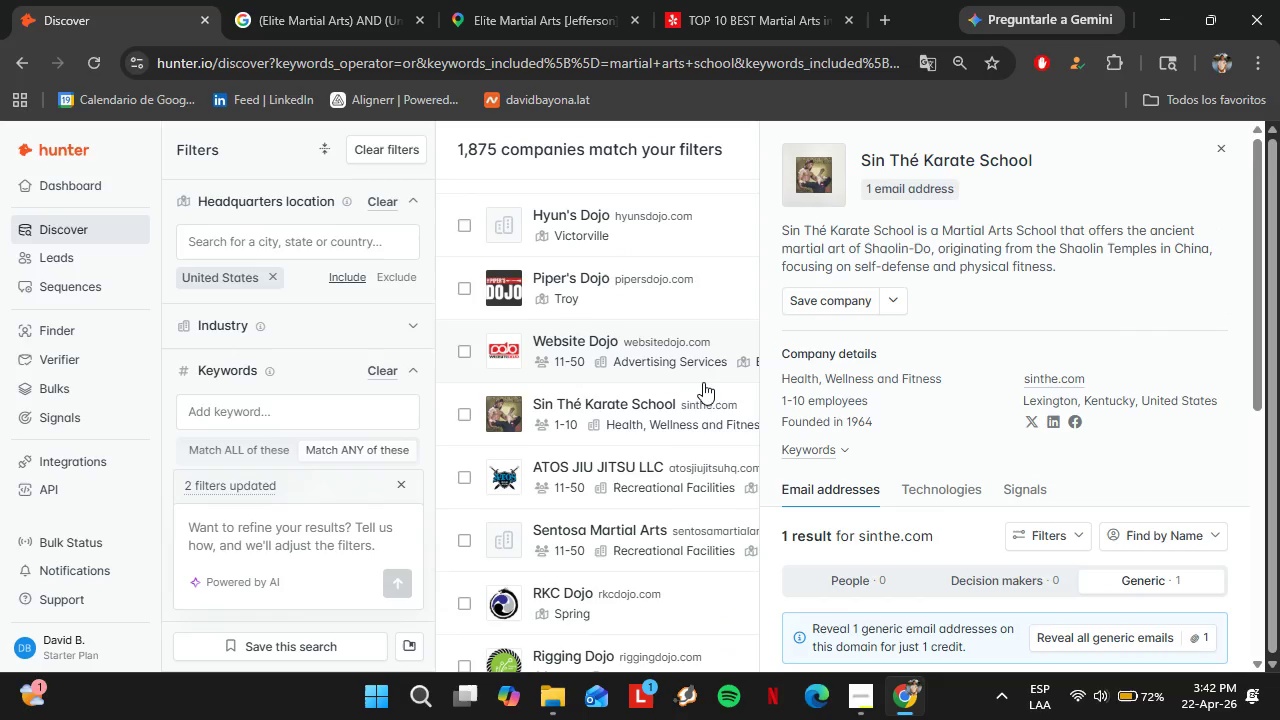 
scroll: coordinate [702, 382], scroll_direction: down, amount: 1.0
 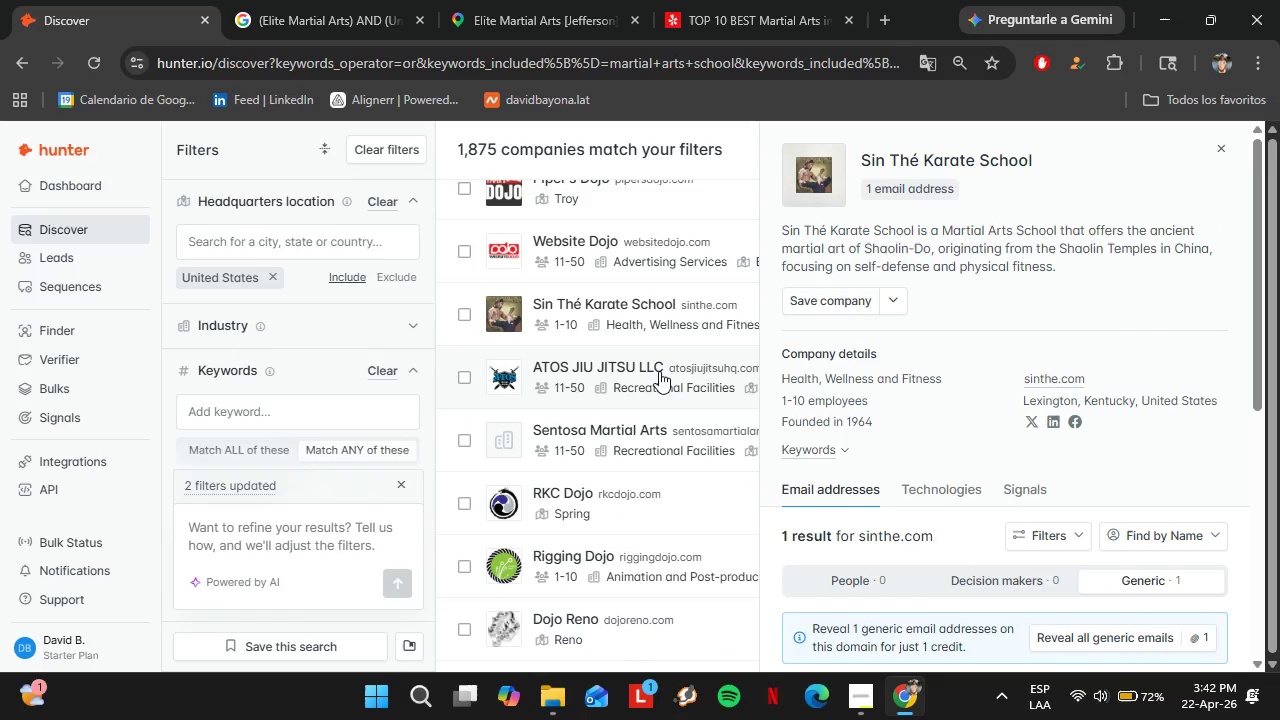 
left_click([659, 371])
 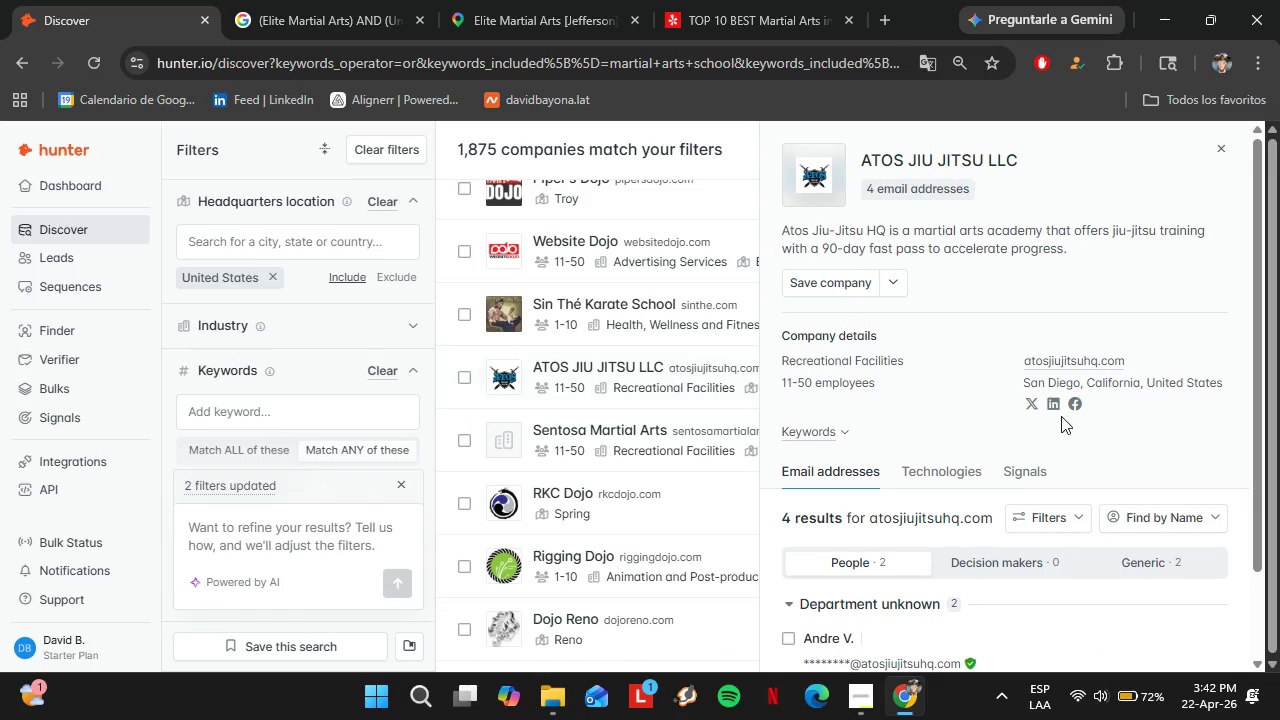 
scroll: coordinate [1051, 419], scroll_direction: down, amount: 1.0
 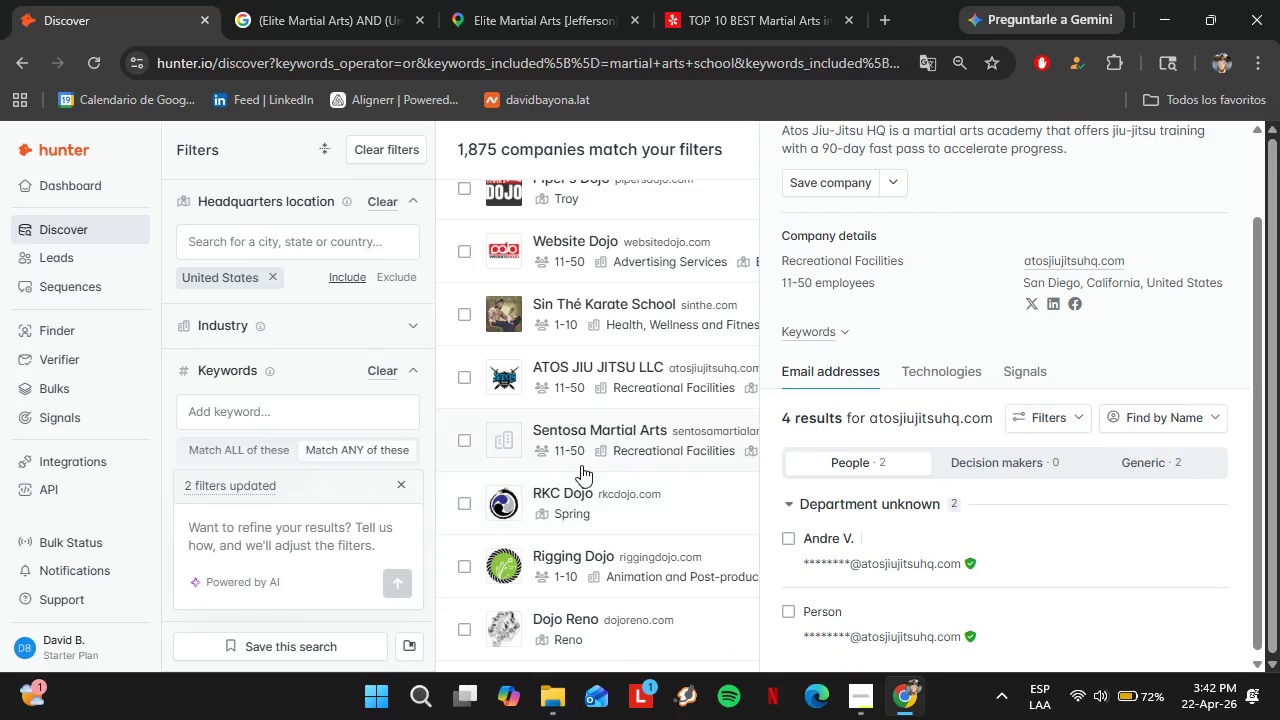 
left_click([588, 475])
 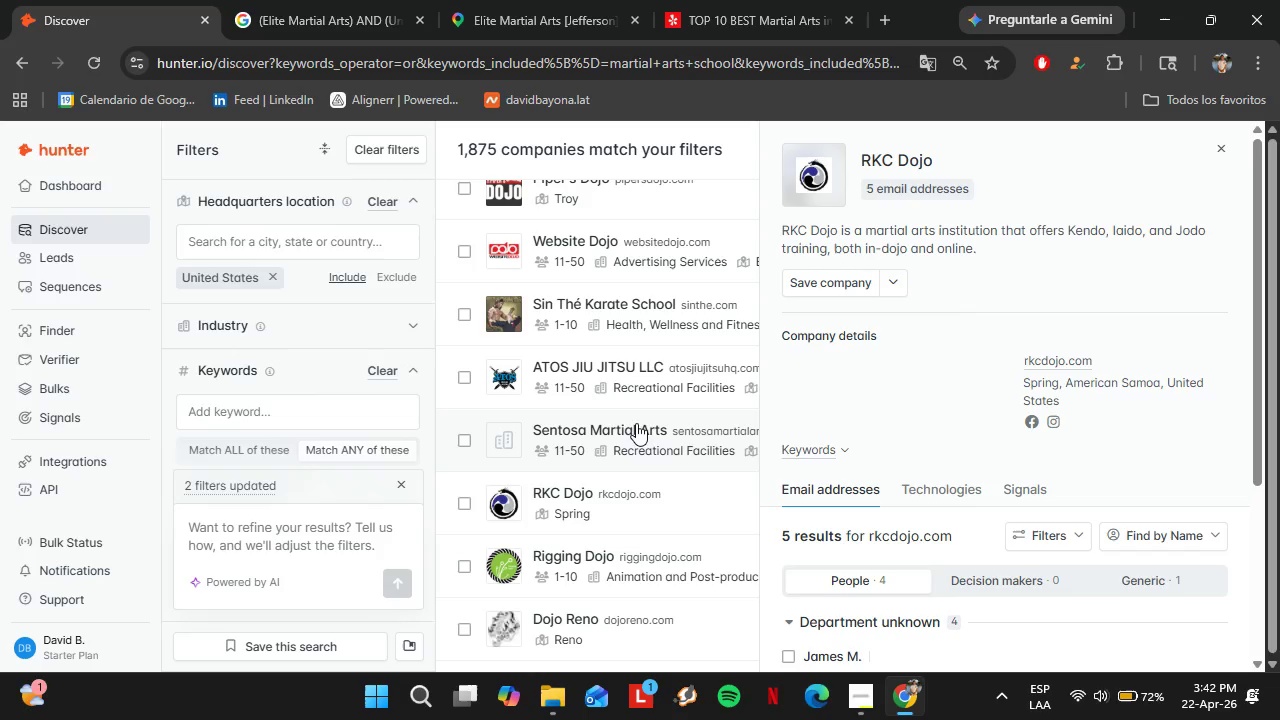 
scroll: coordinate [663, 417], scroll_direction: down, amount: 2.0
 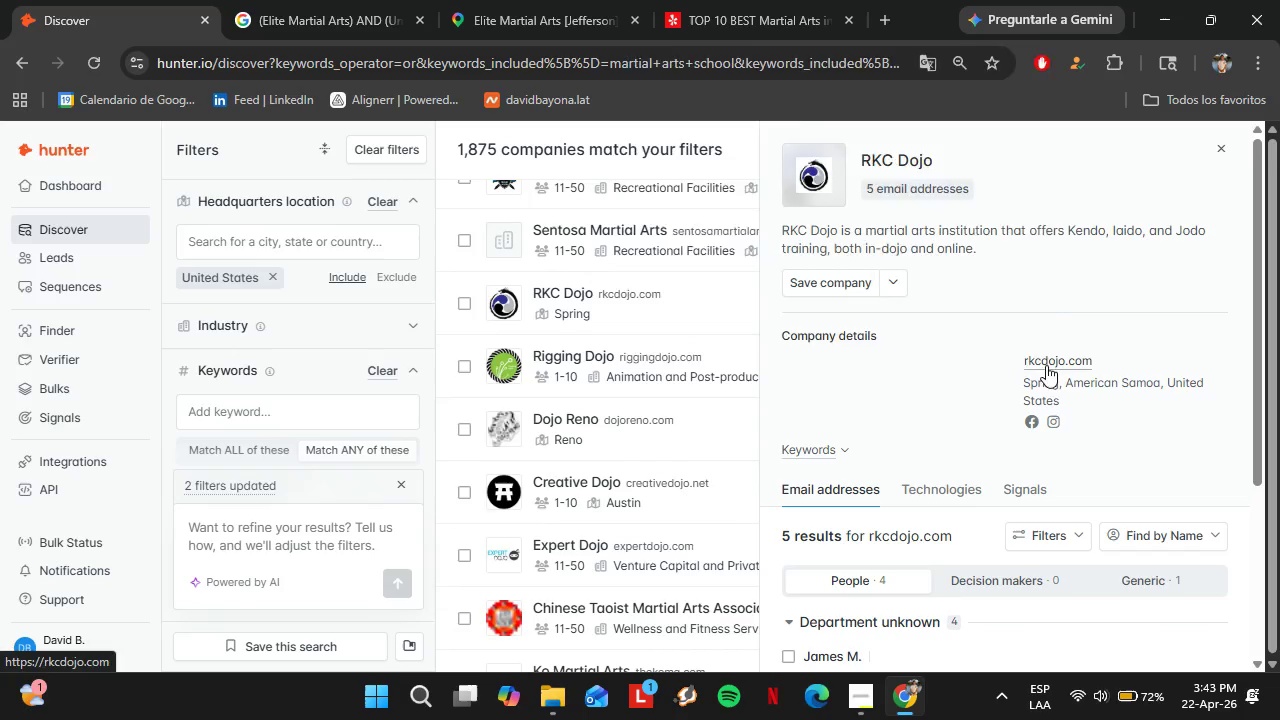 
left_click([821, 63])
 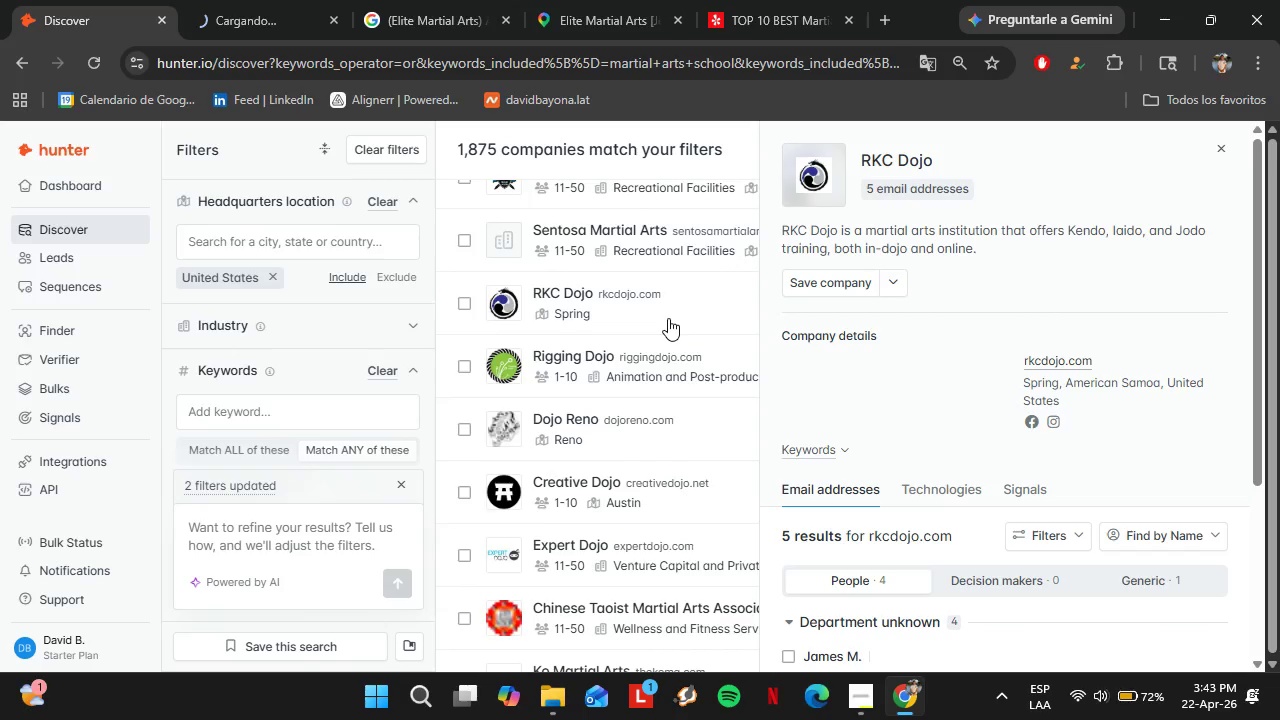 
left_click([621, 333])
 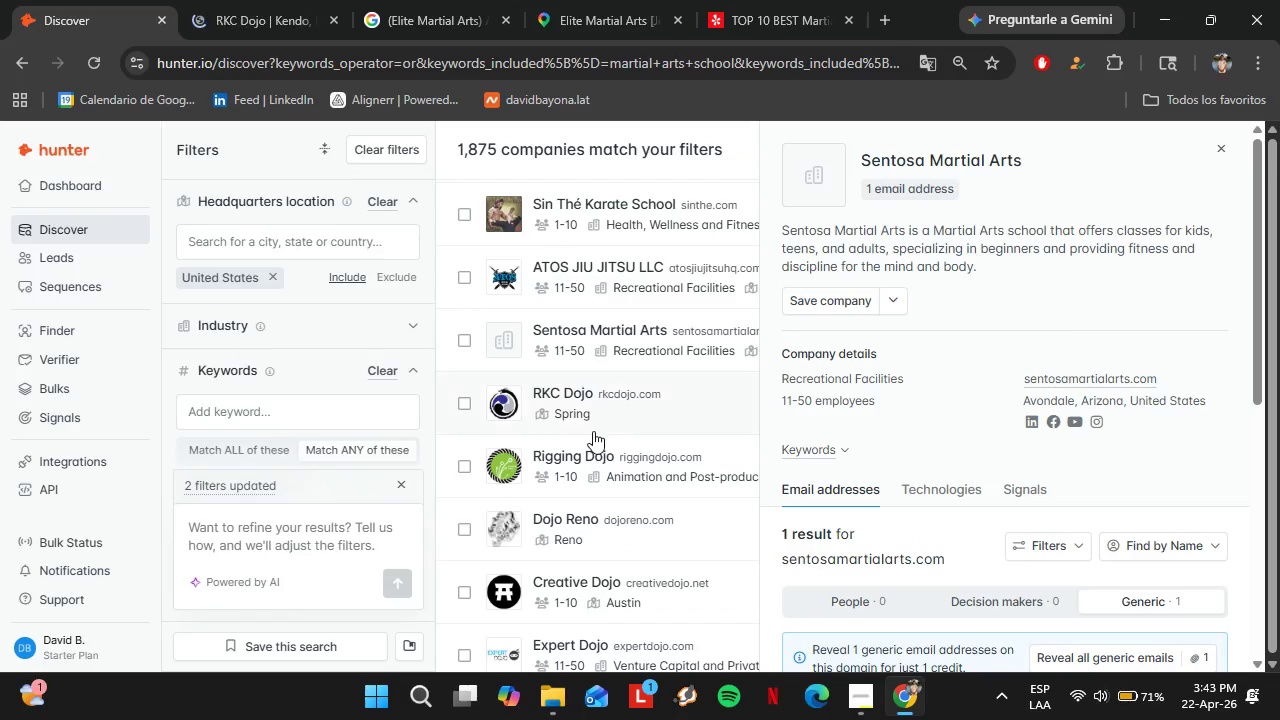 
scroll: coordinate [653, 324], scroll_direction: up, amount: 1.0
 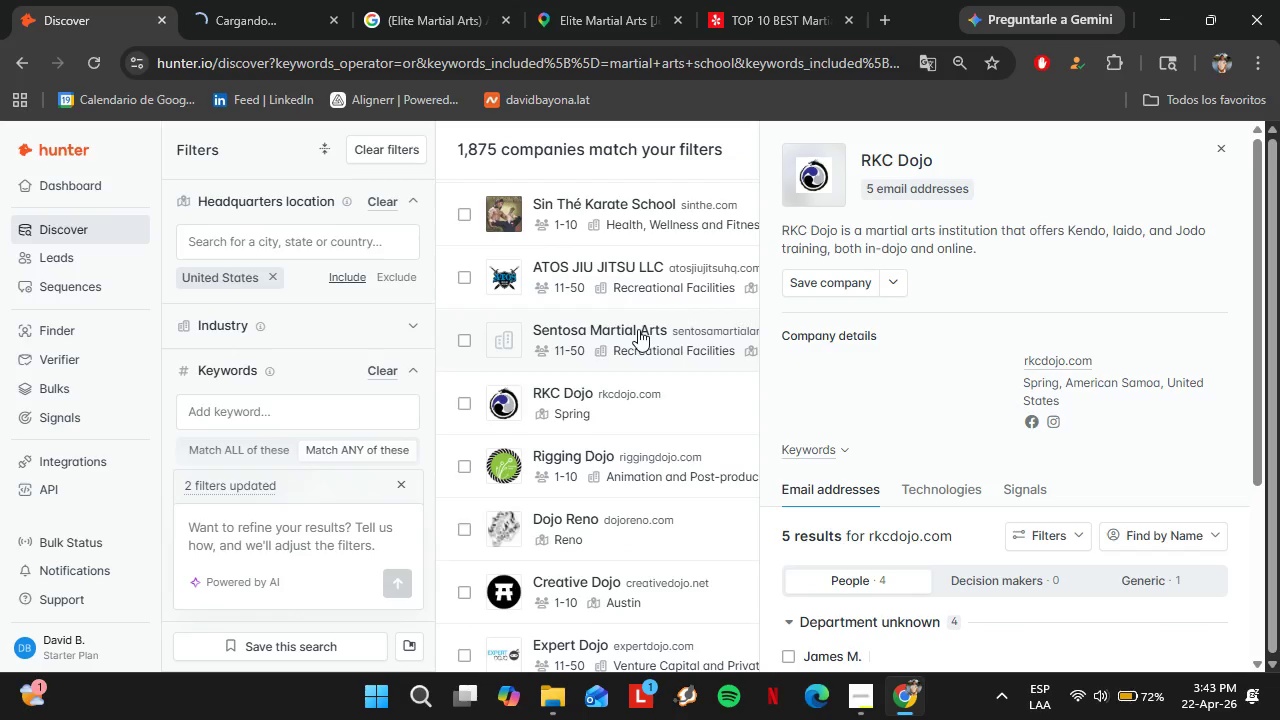 
left_click([588, 262])
 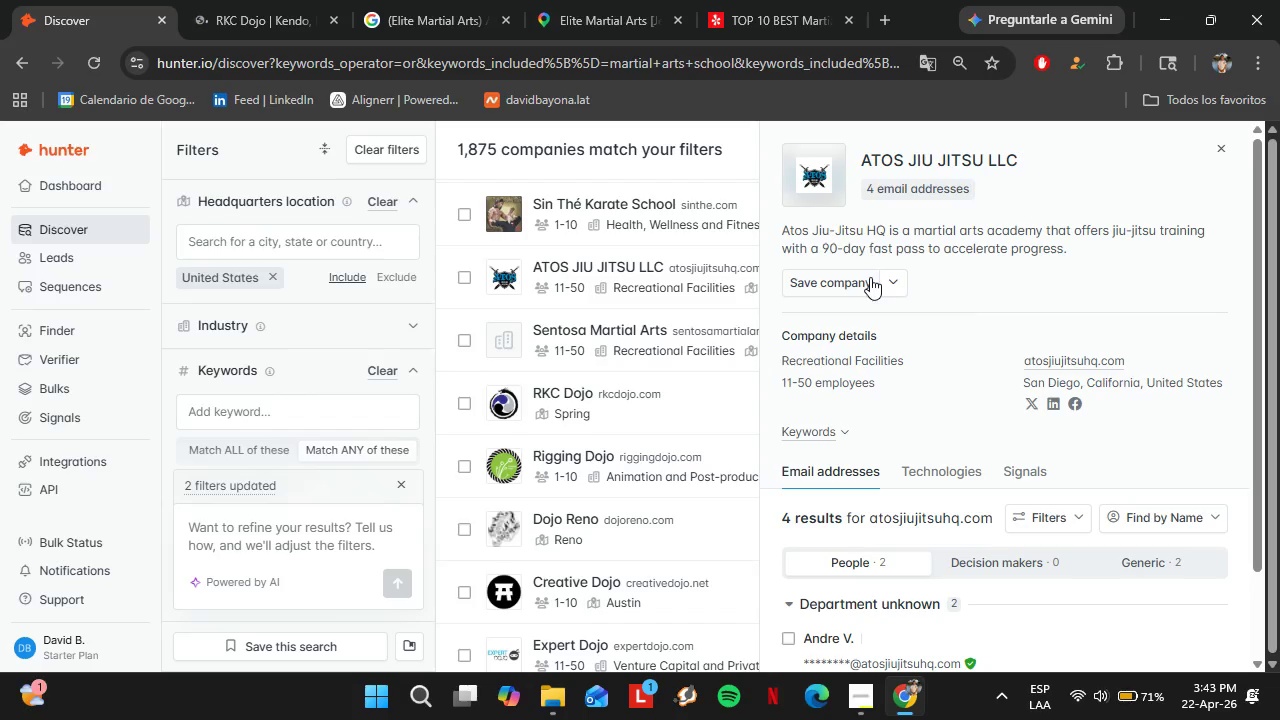 
right_click([1048, 355])
 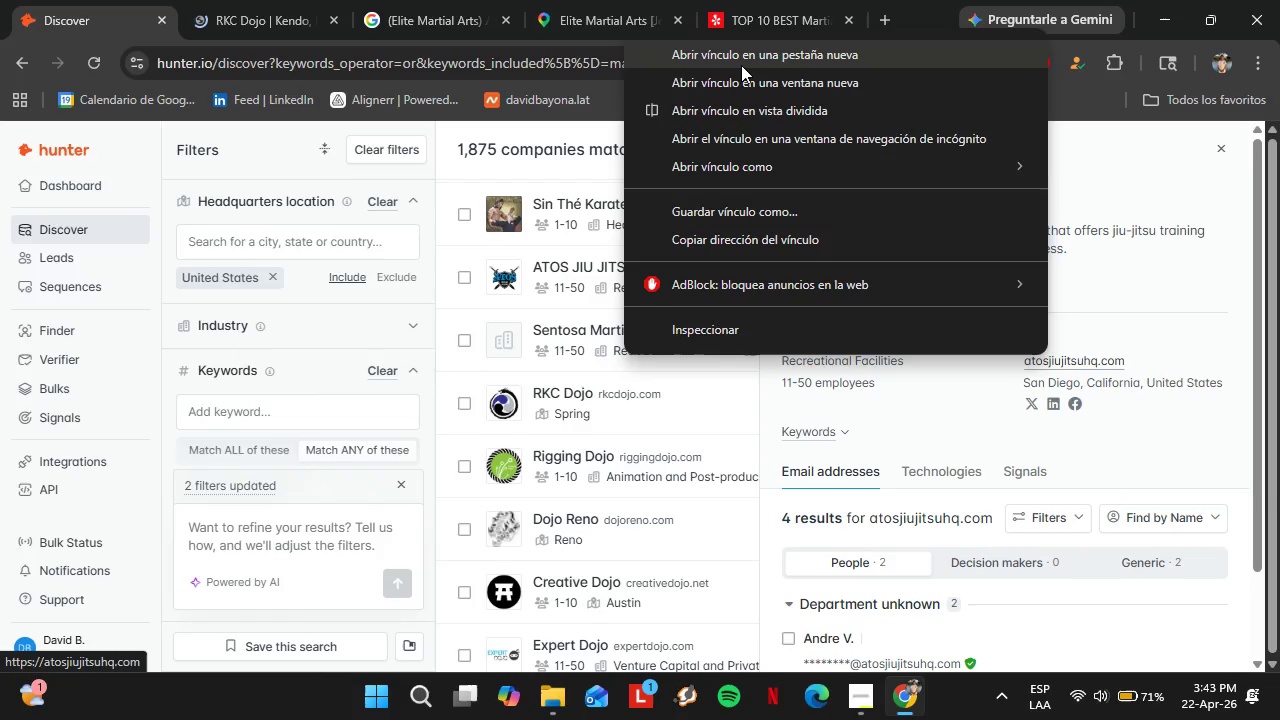 
left_click([739, 62])
 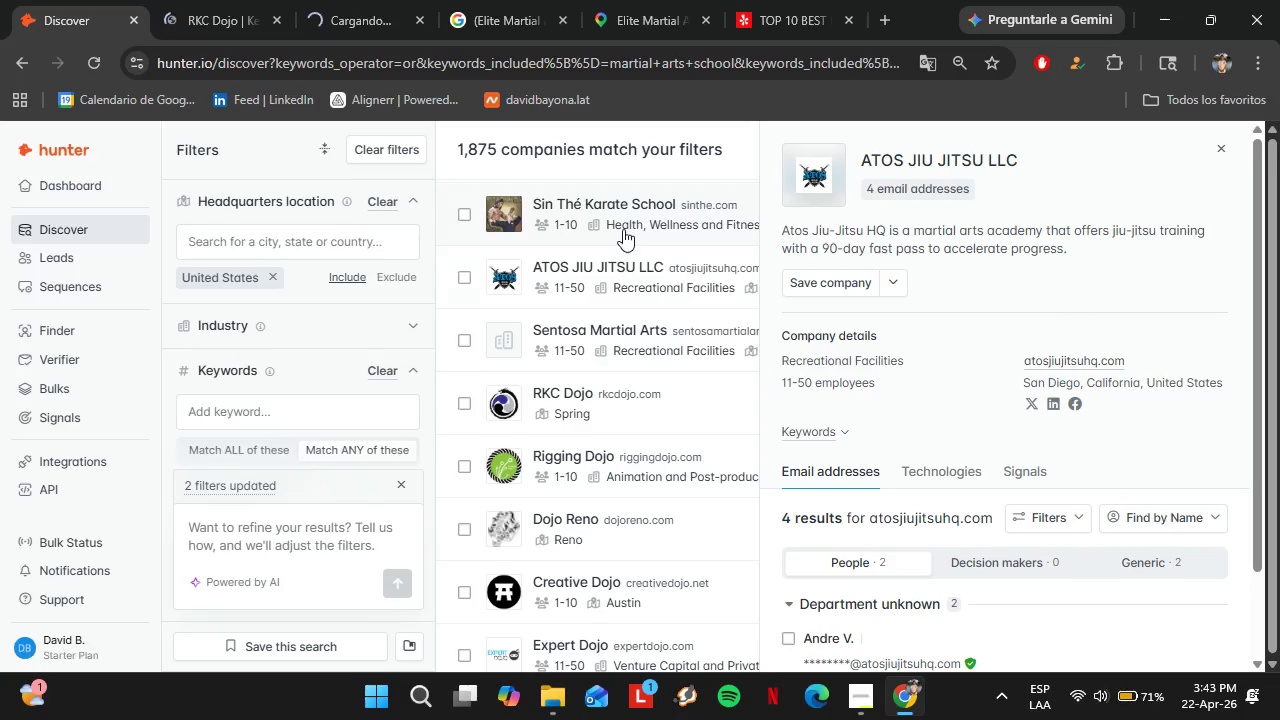 
scroll: coordinate [1060, 413], scroll_direction: down, amount: 2.0
 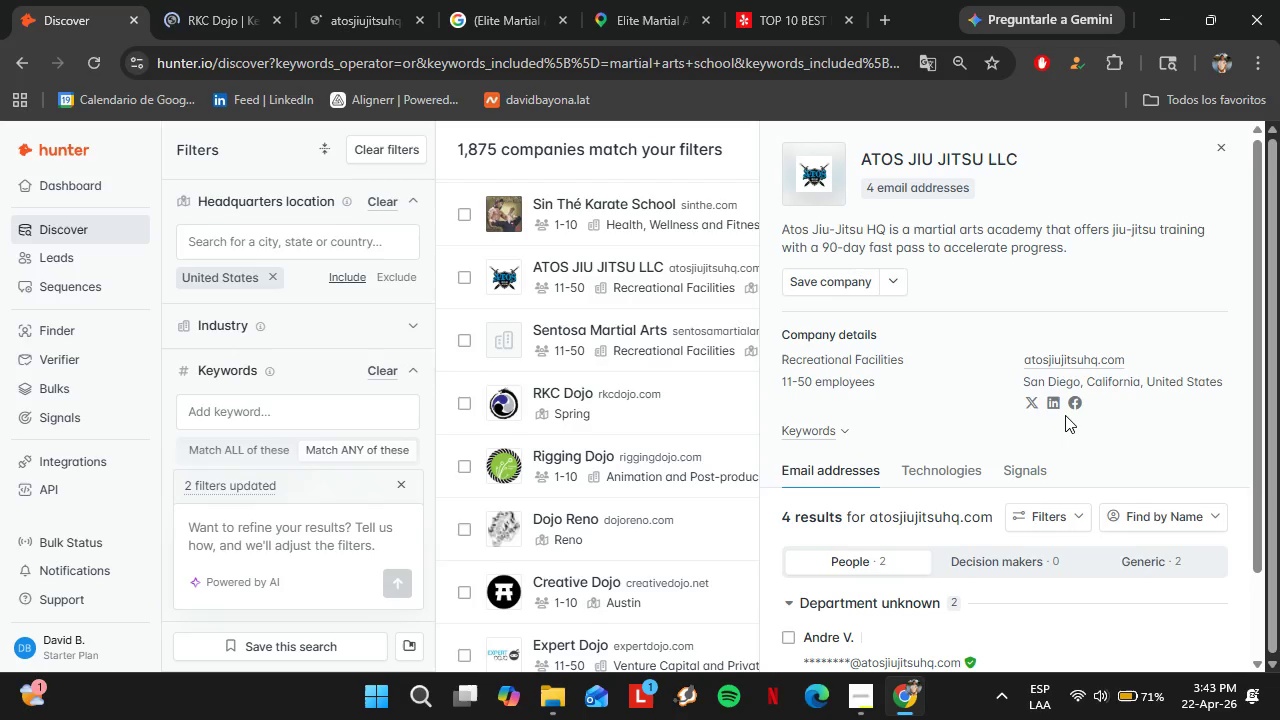 
left_click_drag(start_coordinate=[359, 3], to_coordinate=[232, 6])
 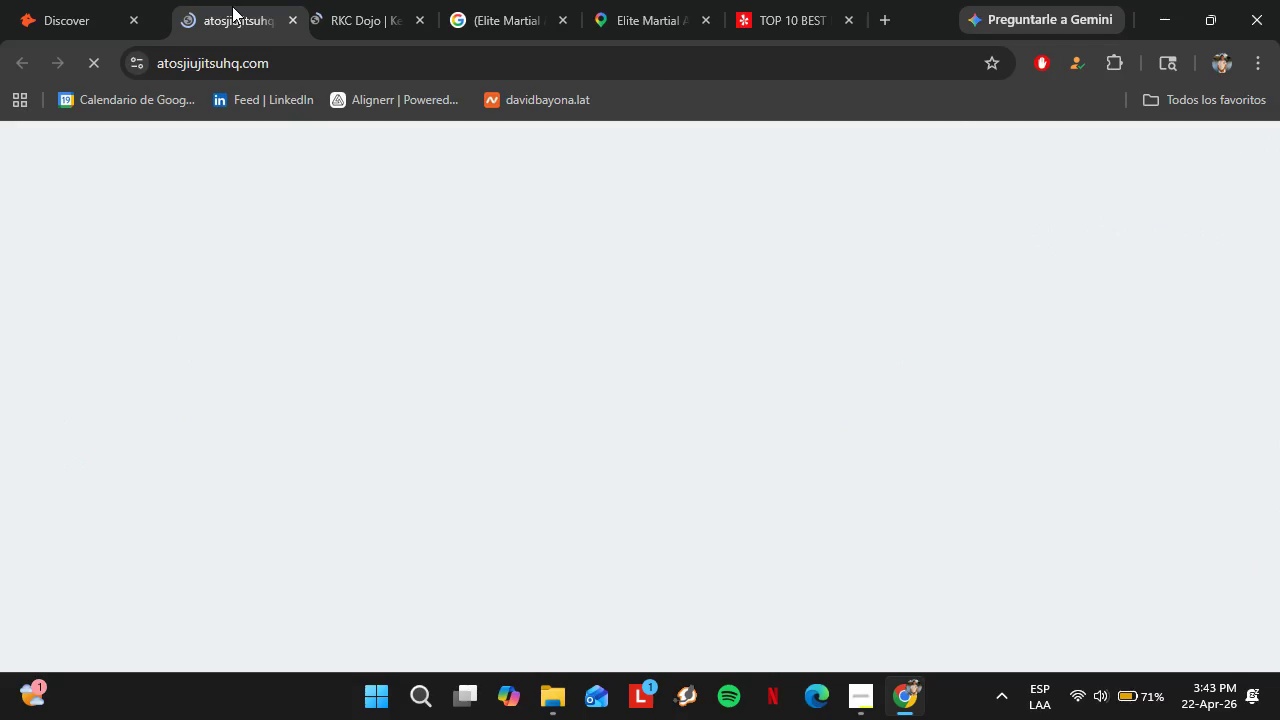 
mouse_move([534, 289])
 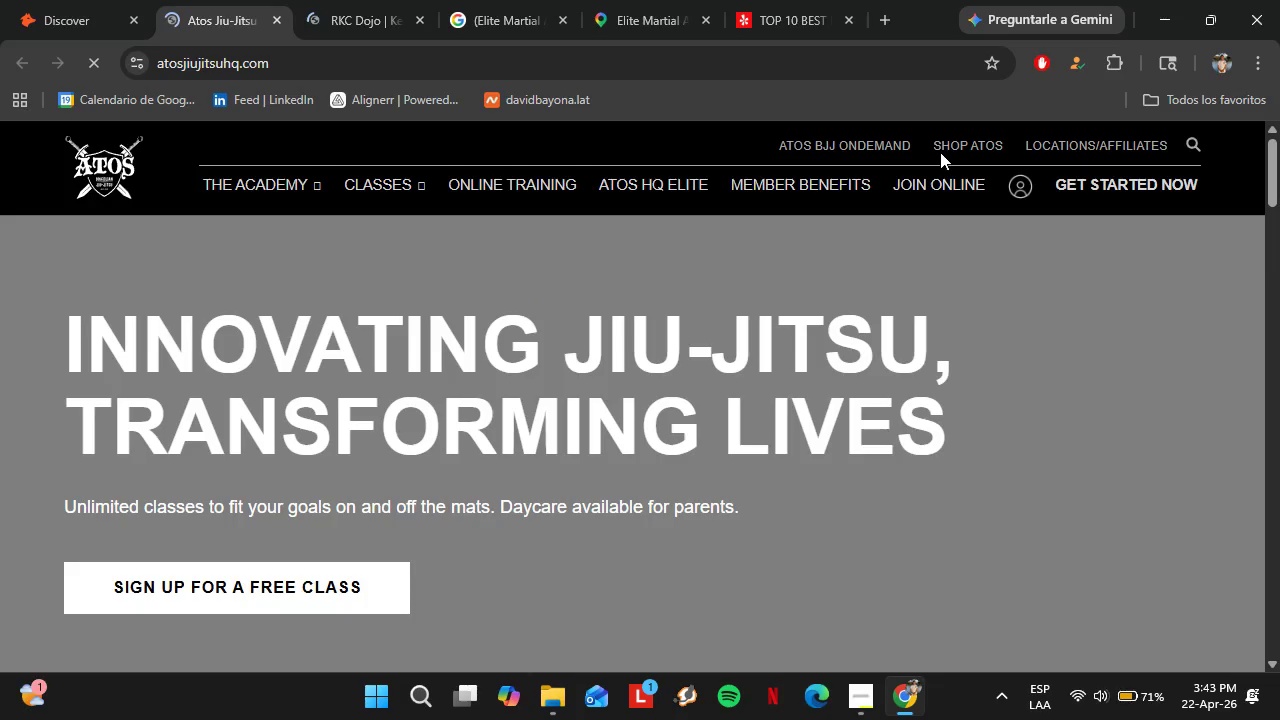 
mouse_move([284, 200])
 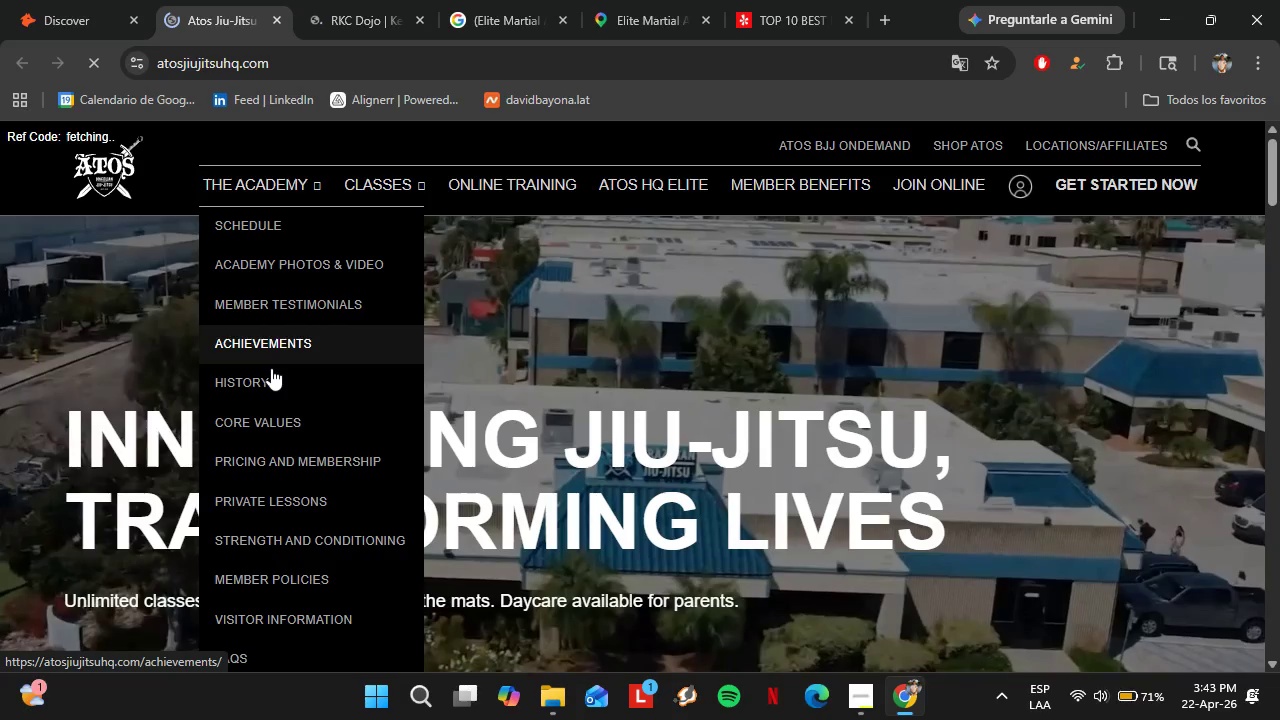 
left_click([253, 372])
 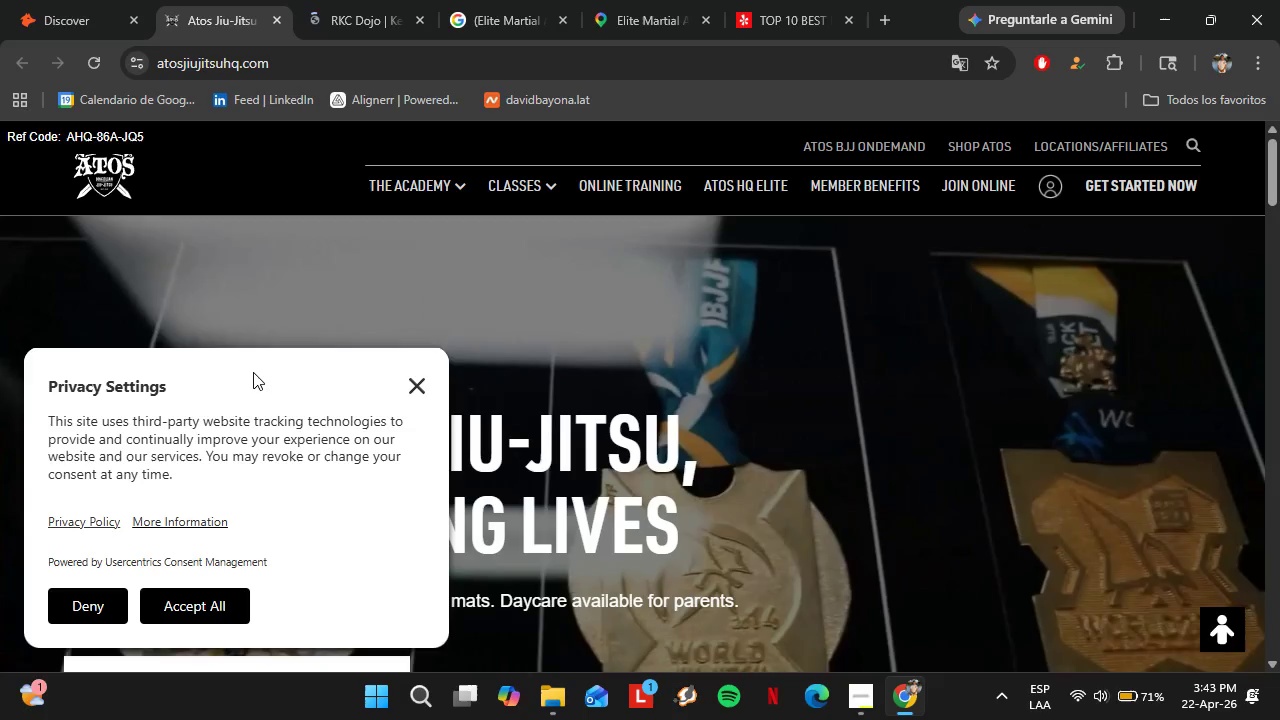 
wait(27.72)
 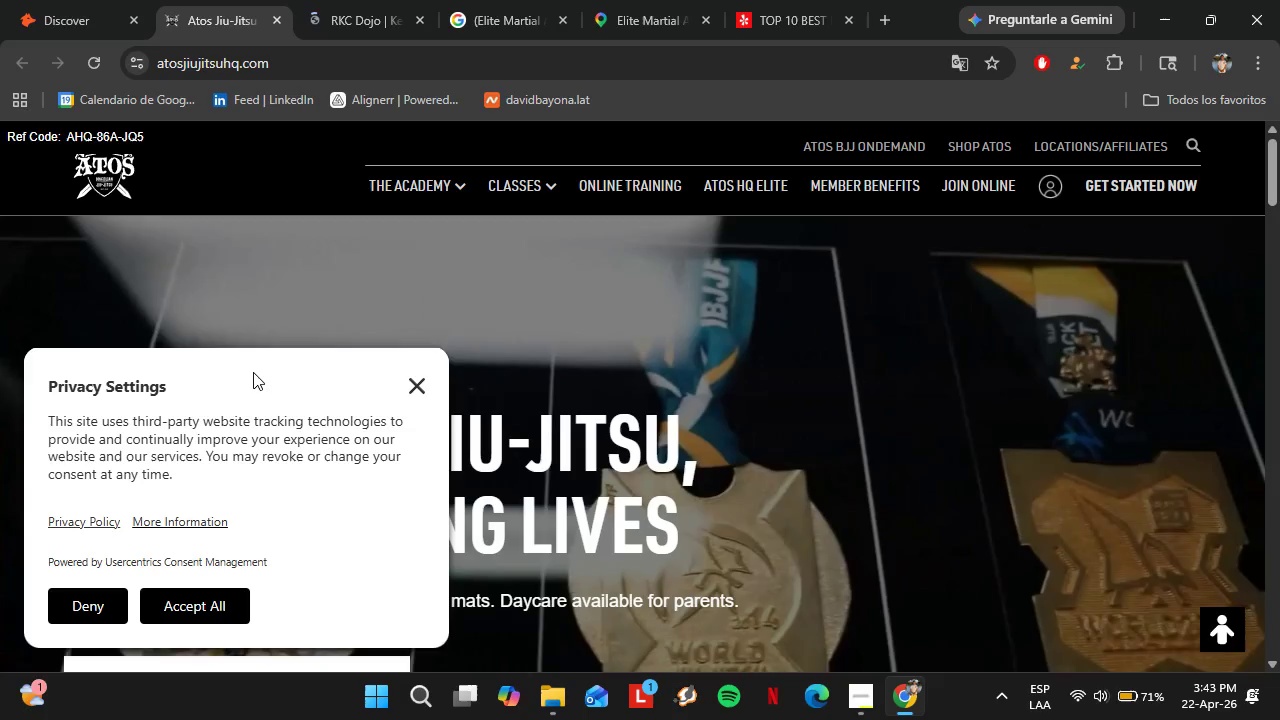 
left_click([422, 389])
 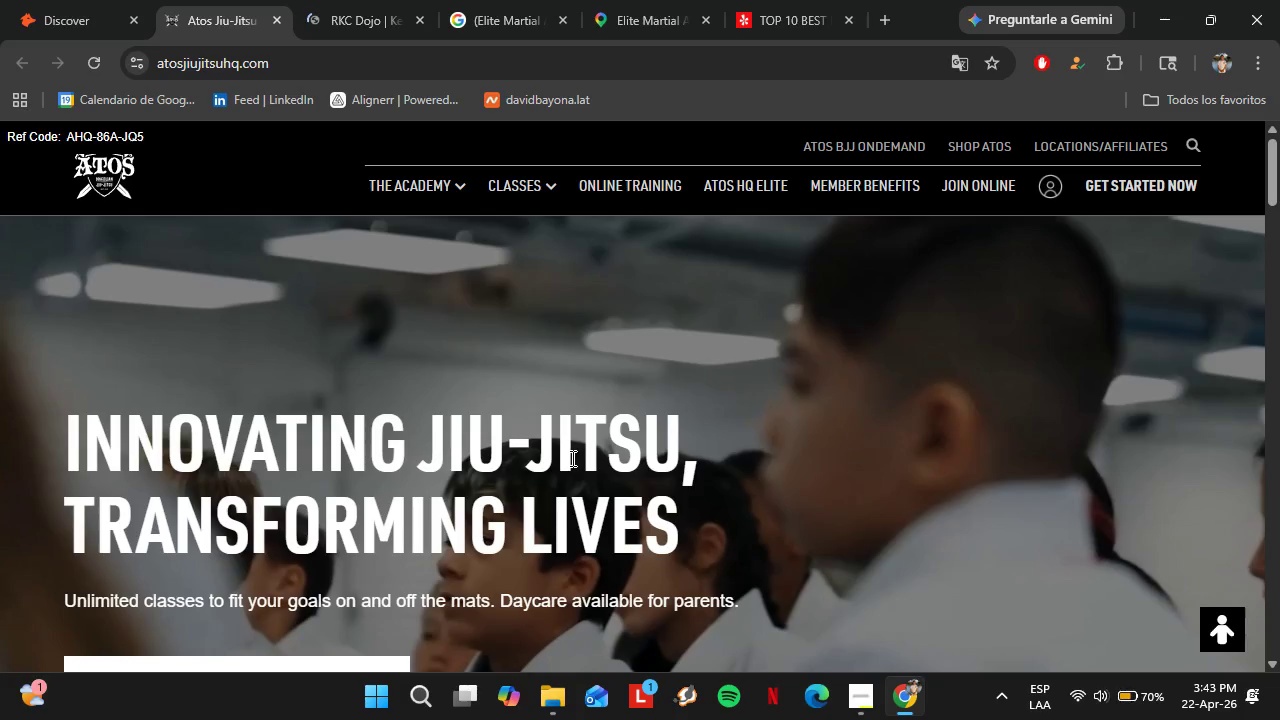 
scroll: coordinate [717, 443], scroll_direction: down, amount: 41.0
 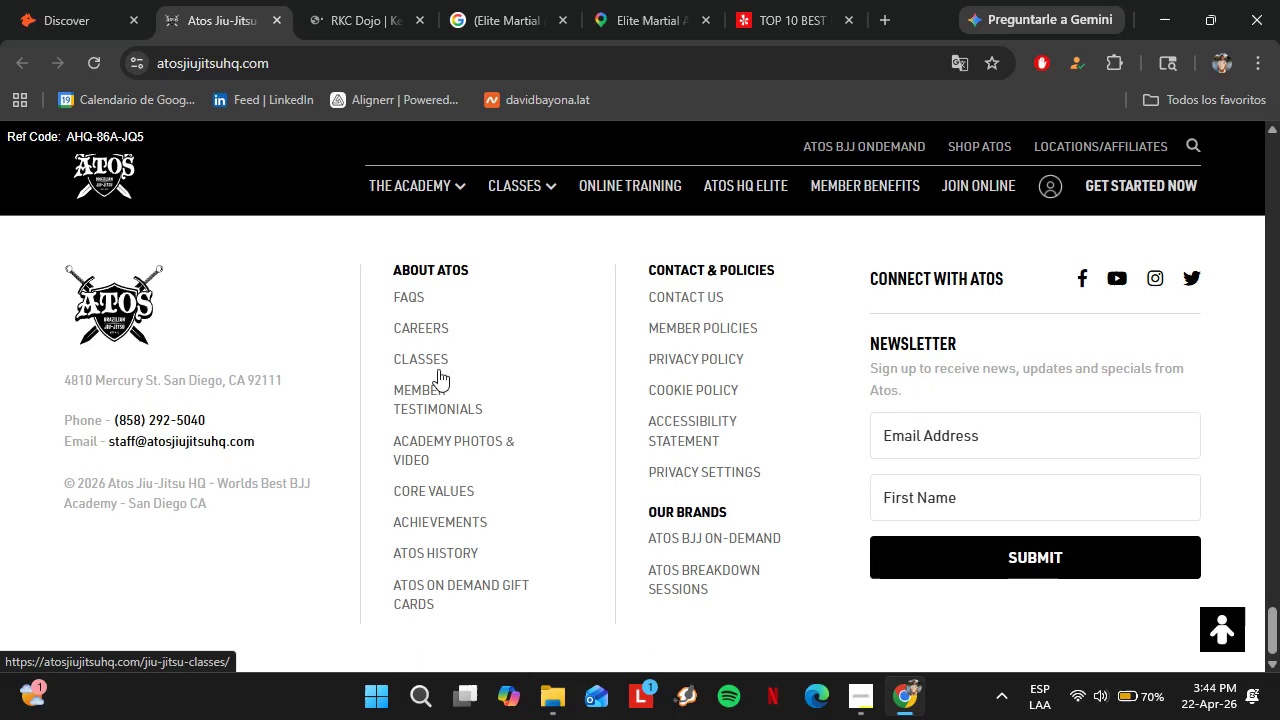 
wait(6.92)
 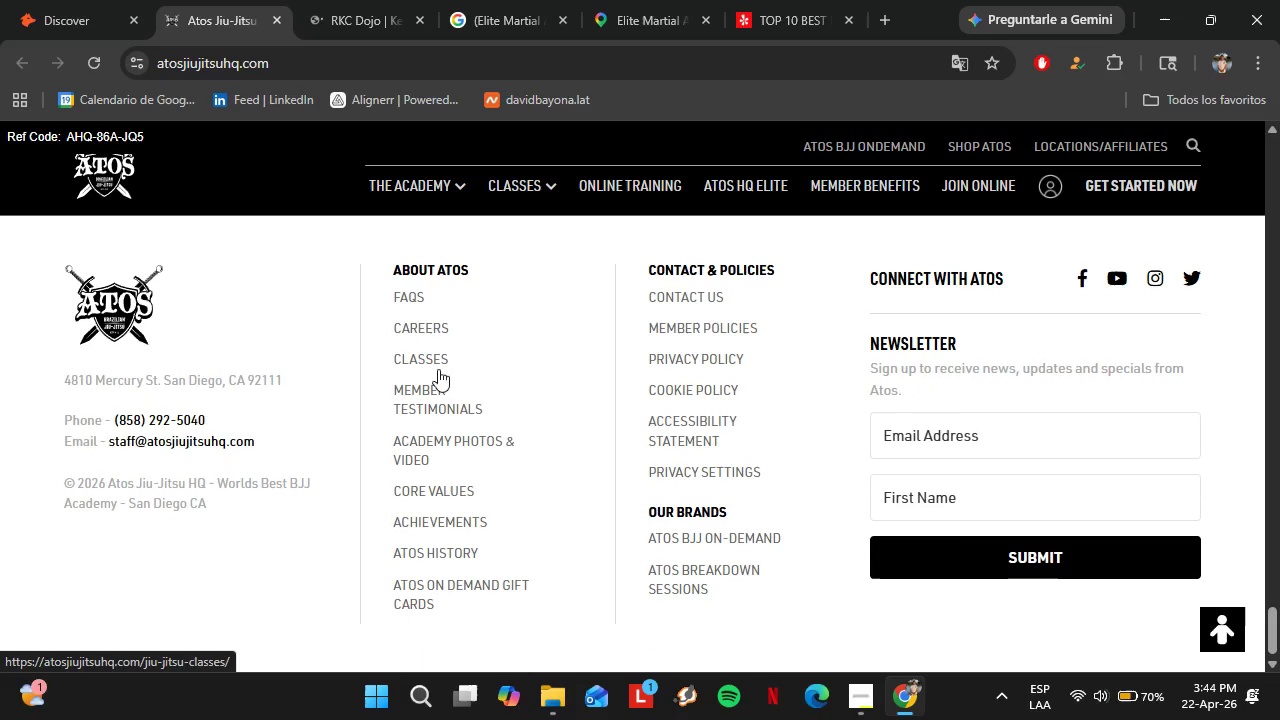 
left_click([434, 553])
 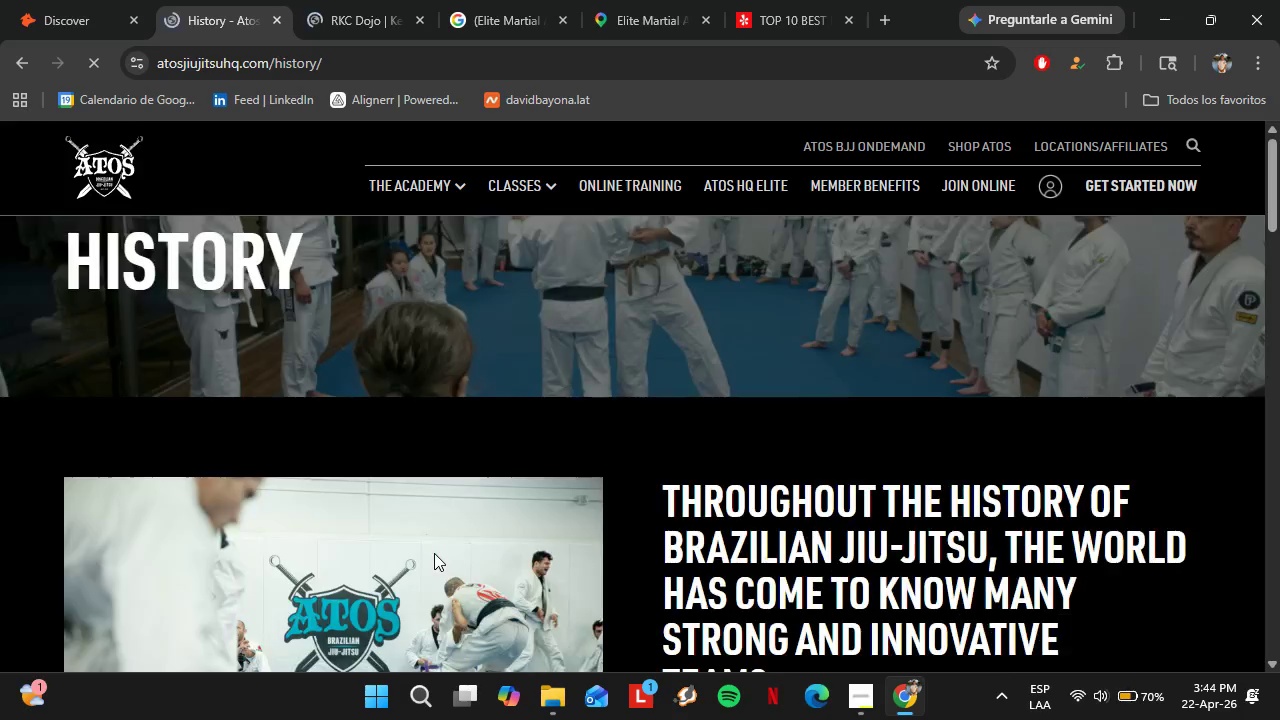 
scroll: coordinate [577, 457], scroll_direction: down, amount: 4.0
 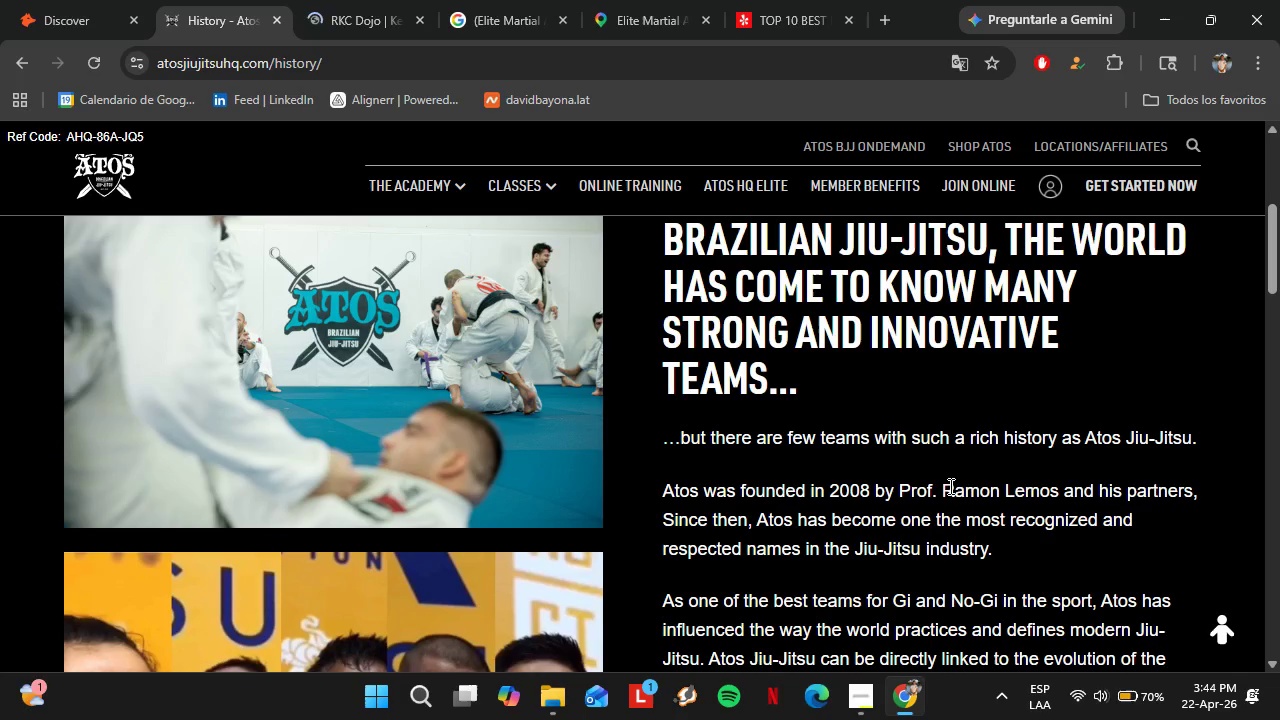 
left_click_drag(start_coordinate=[944, 486], to_coordinate=[1058, 491])
 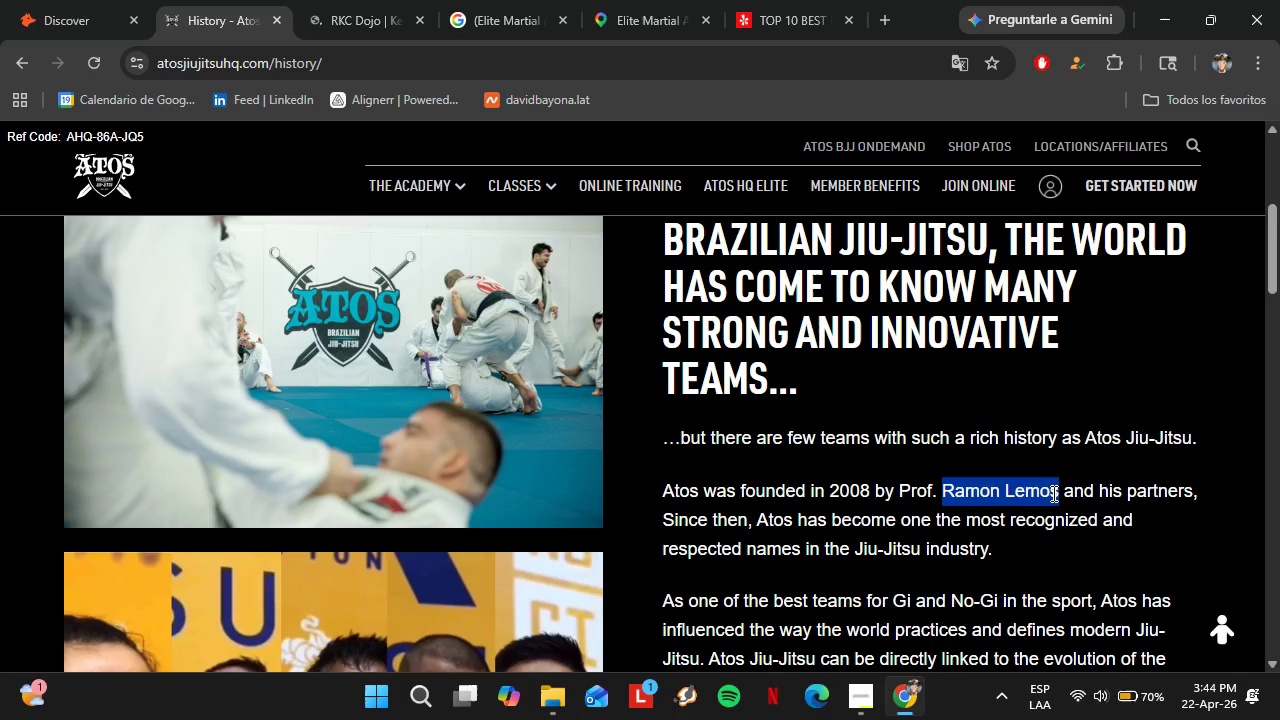 
key(Control+C)
 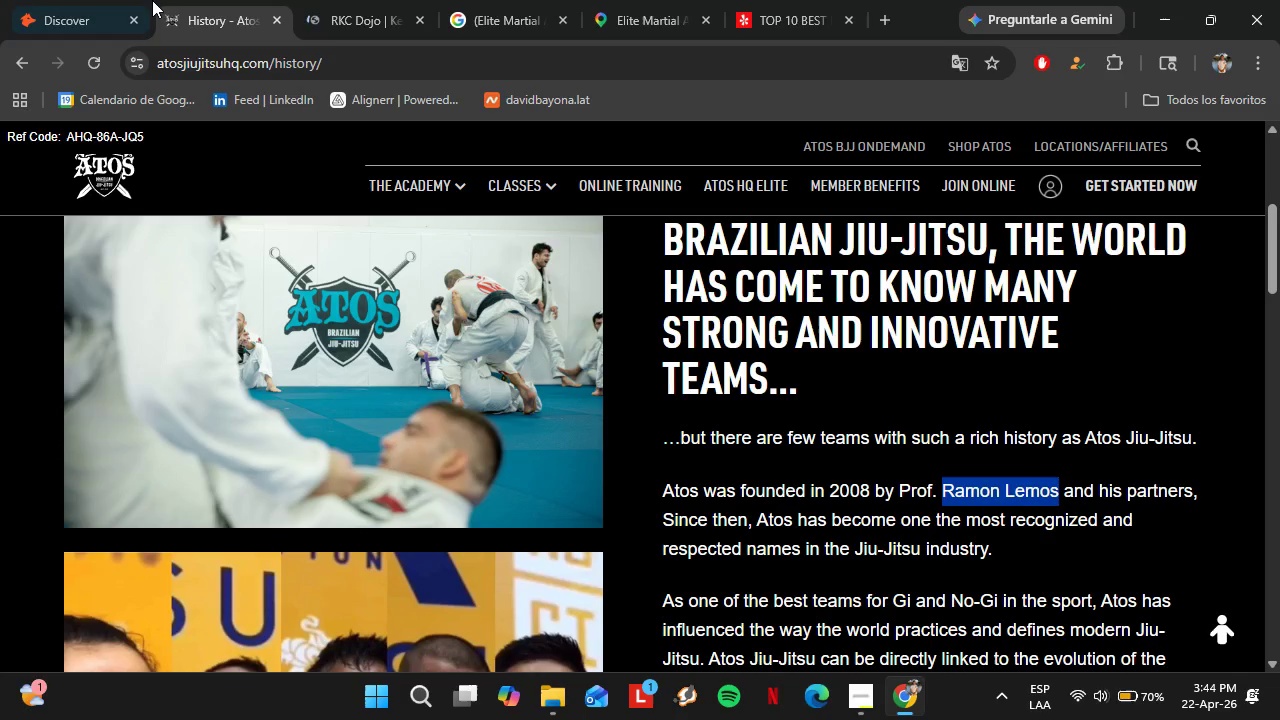 
left_click([33, 0])
 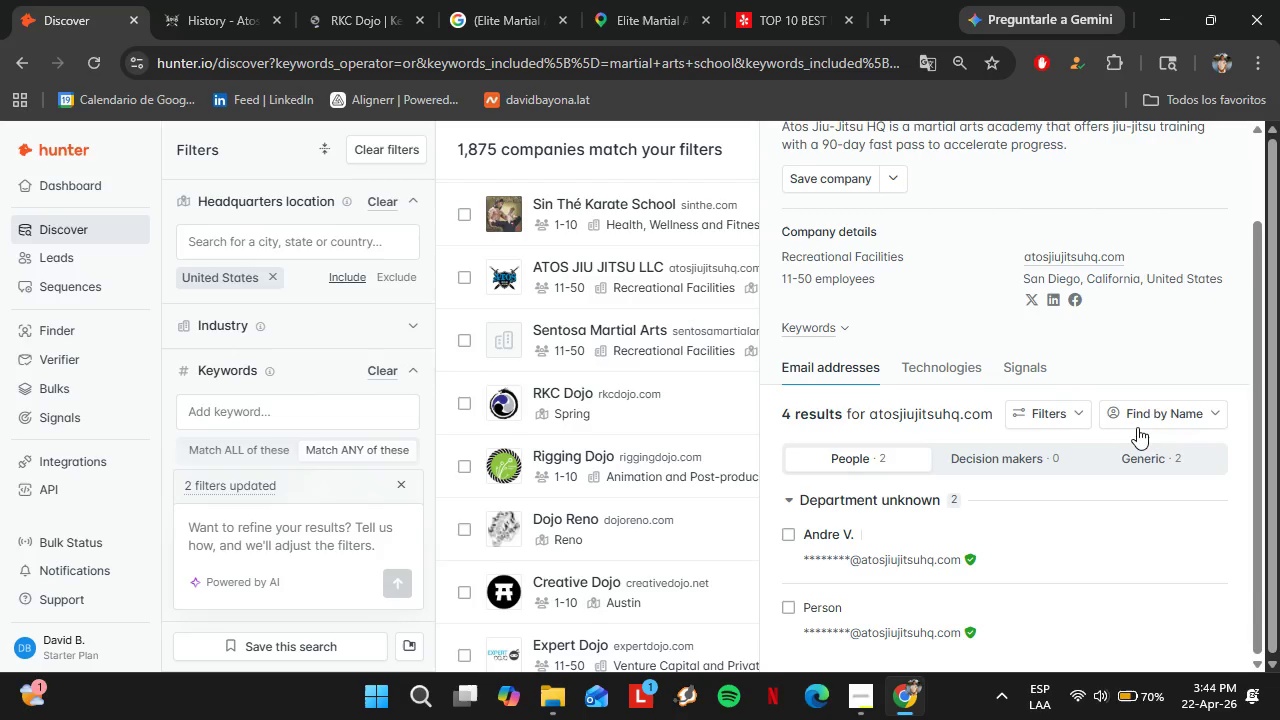 
scroll: coordinate [1111, 489], scroll_direction: down, amount: 2.0
 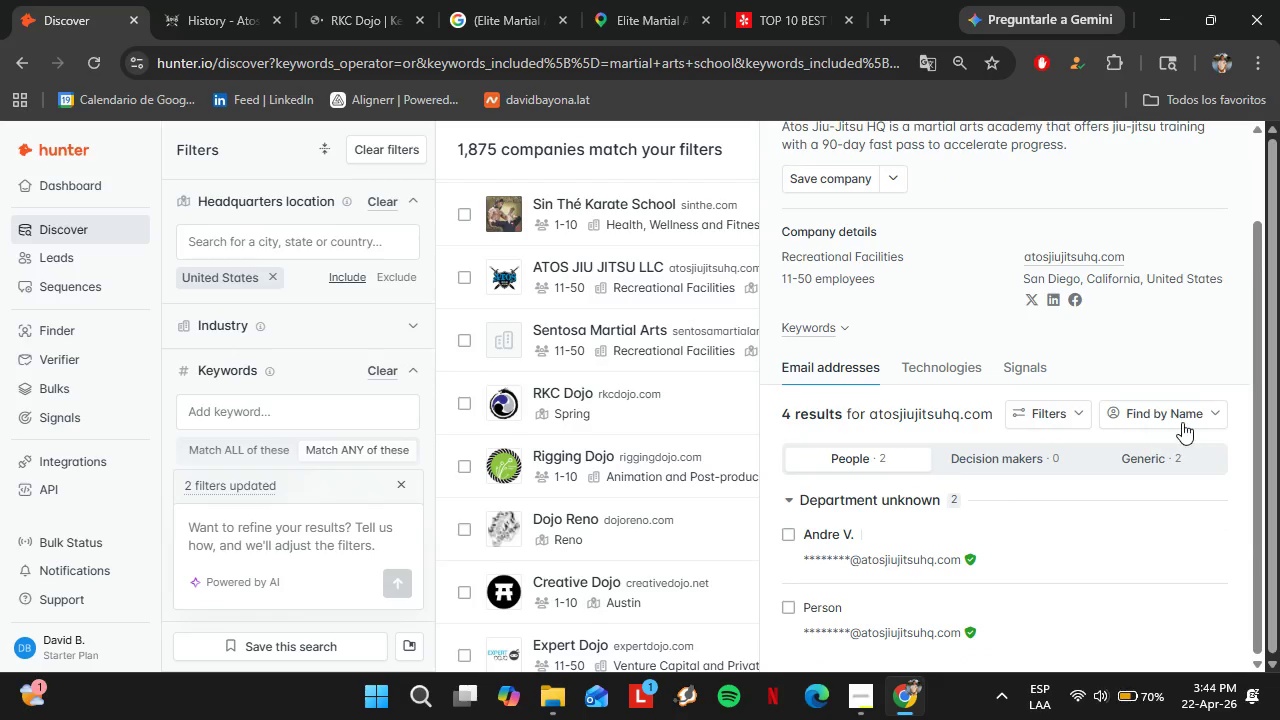 
left_click([1183, 419])
 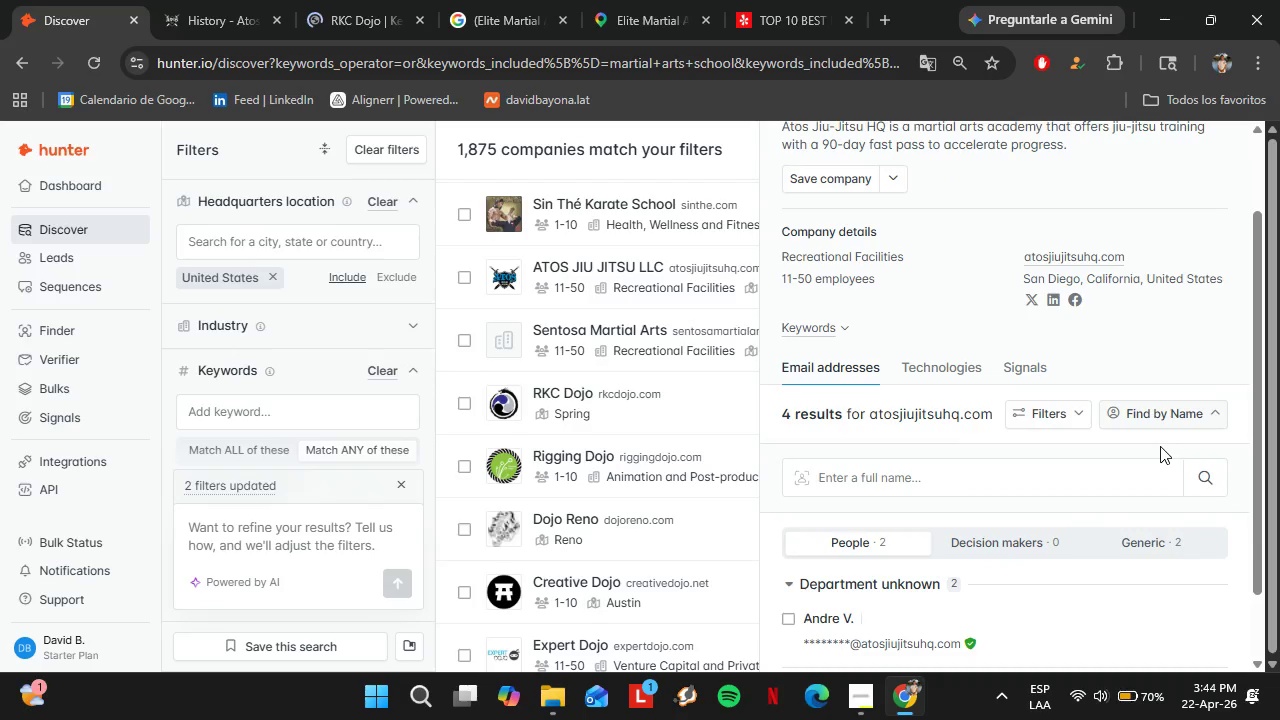 
left_click([1034, 473])
 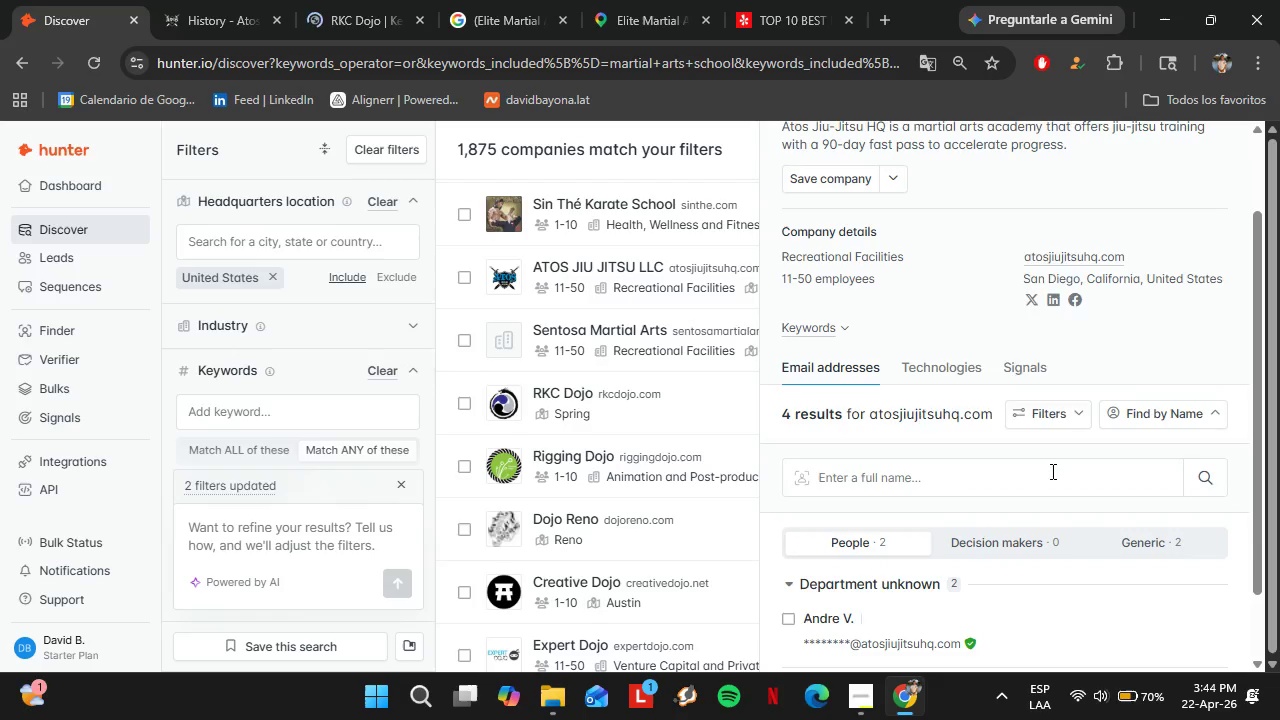 
key(Control+V)
 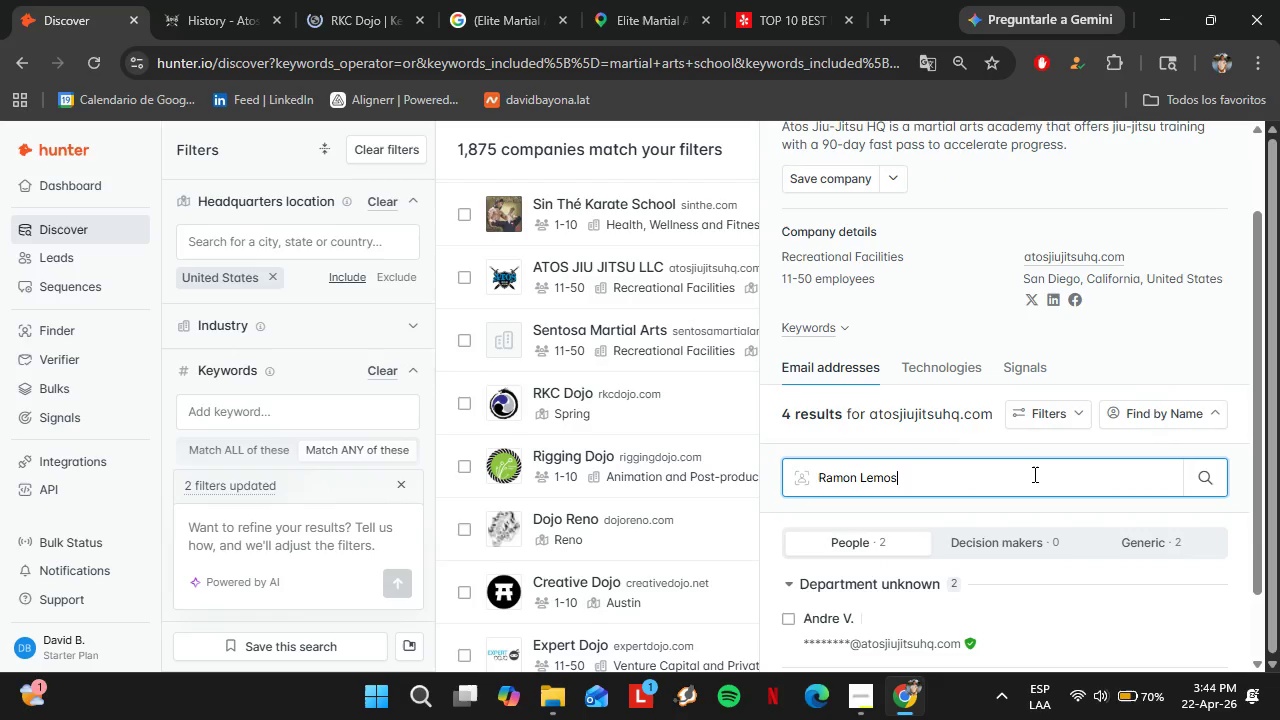 
key(Enter)
 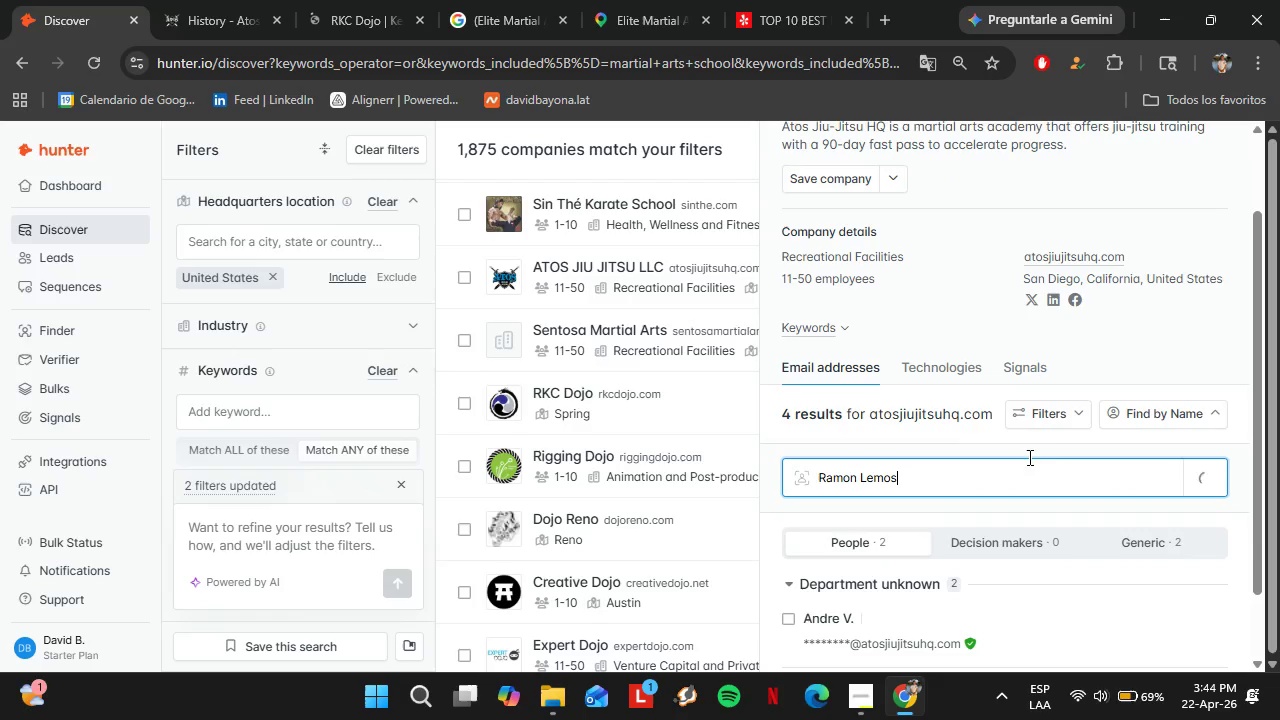 
scroll: coordinate [1041, 441], scroll_direction: down, amount: 3.0
 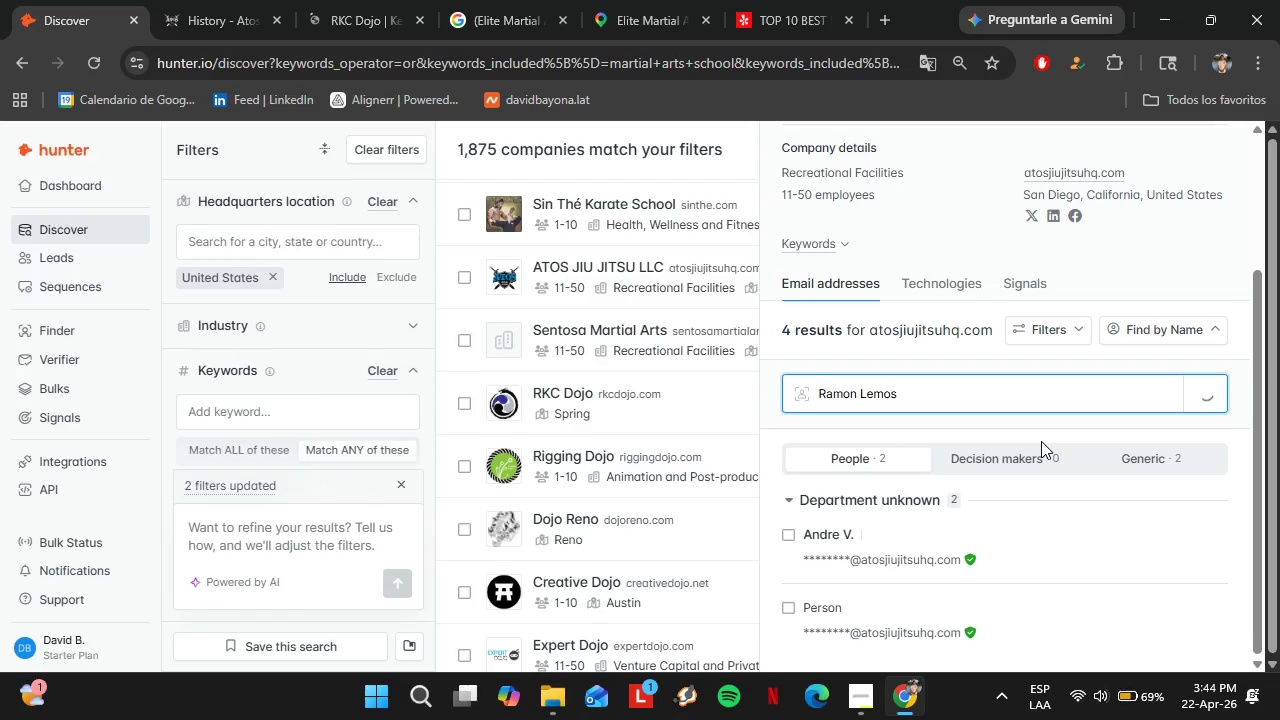 
wait(7.41)
 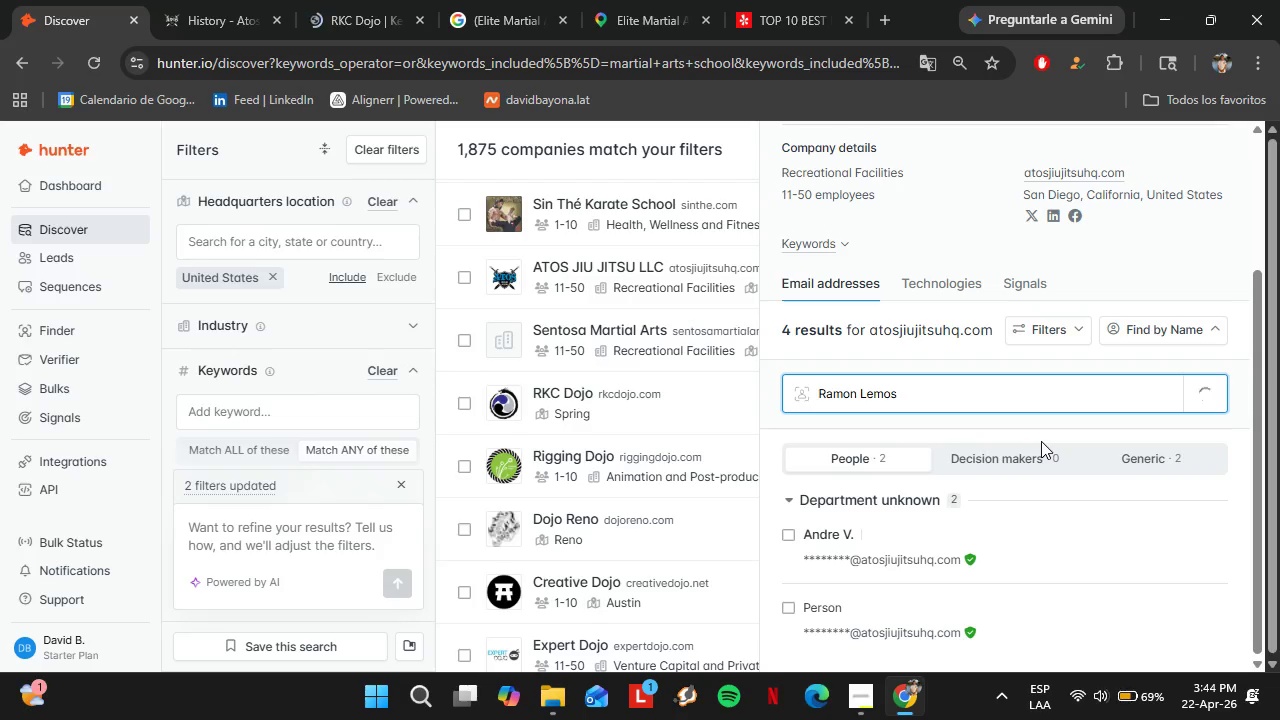 
scroll: coordinate [1041, 442], scroll_direction: up, amount: 7.0
 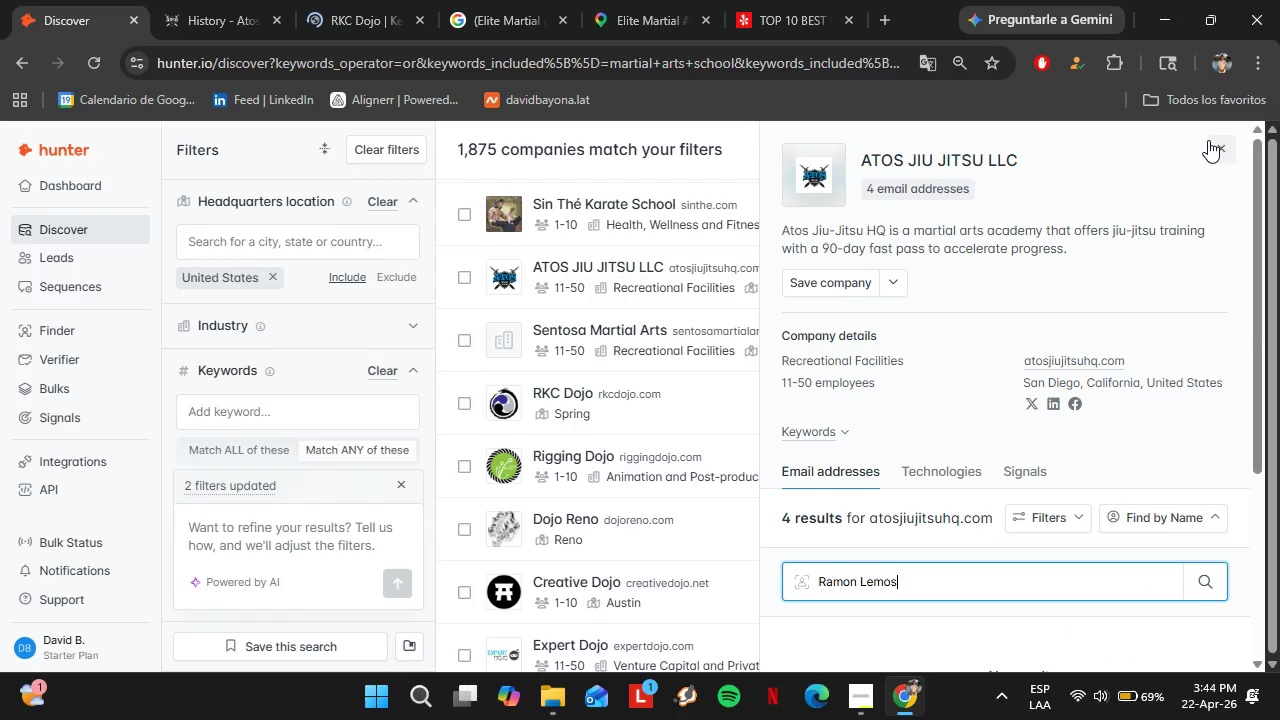 
left_click([214, 0])
 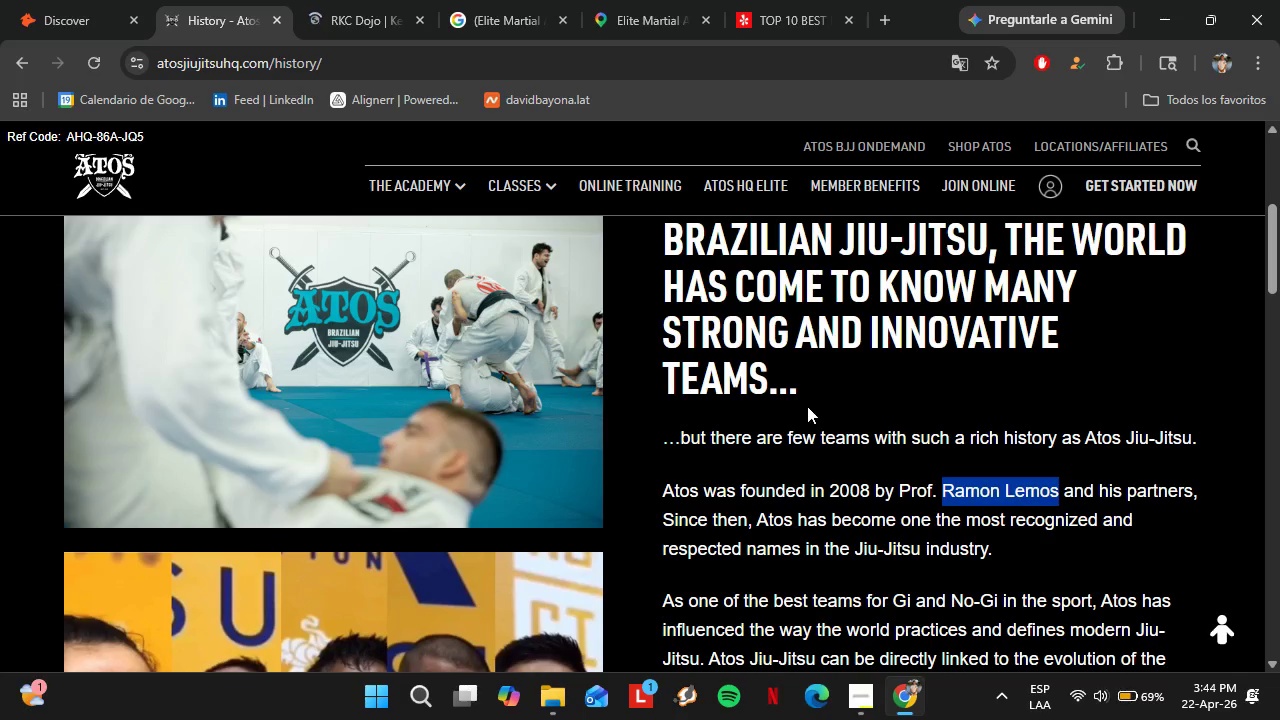 
scroll: coordinate [807, 406], scroll_direction: down, amount: 1.0
 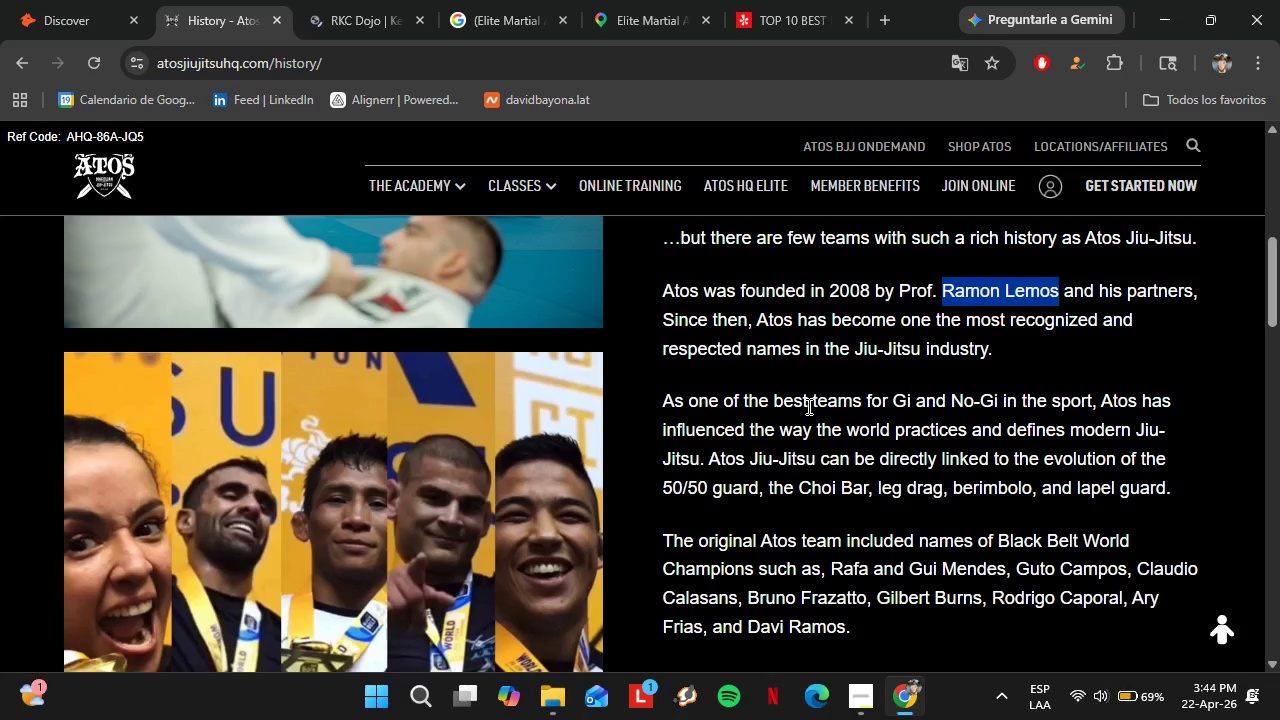 
wait(5.64)
 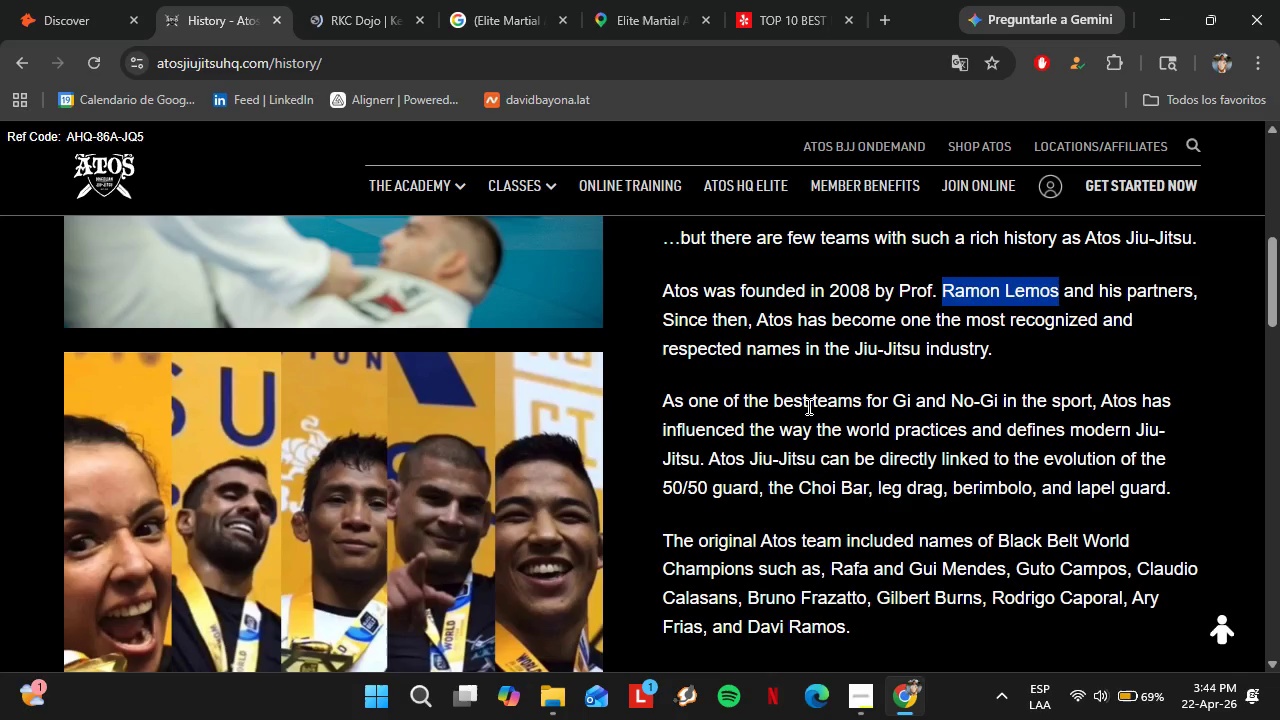 
scroll: coordinate [807, 406], scroll_direction: down, amount: 4.0
 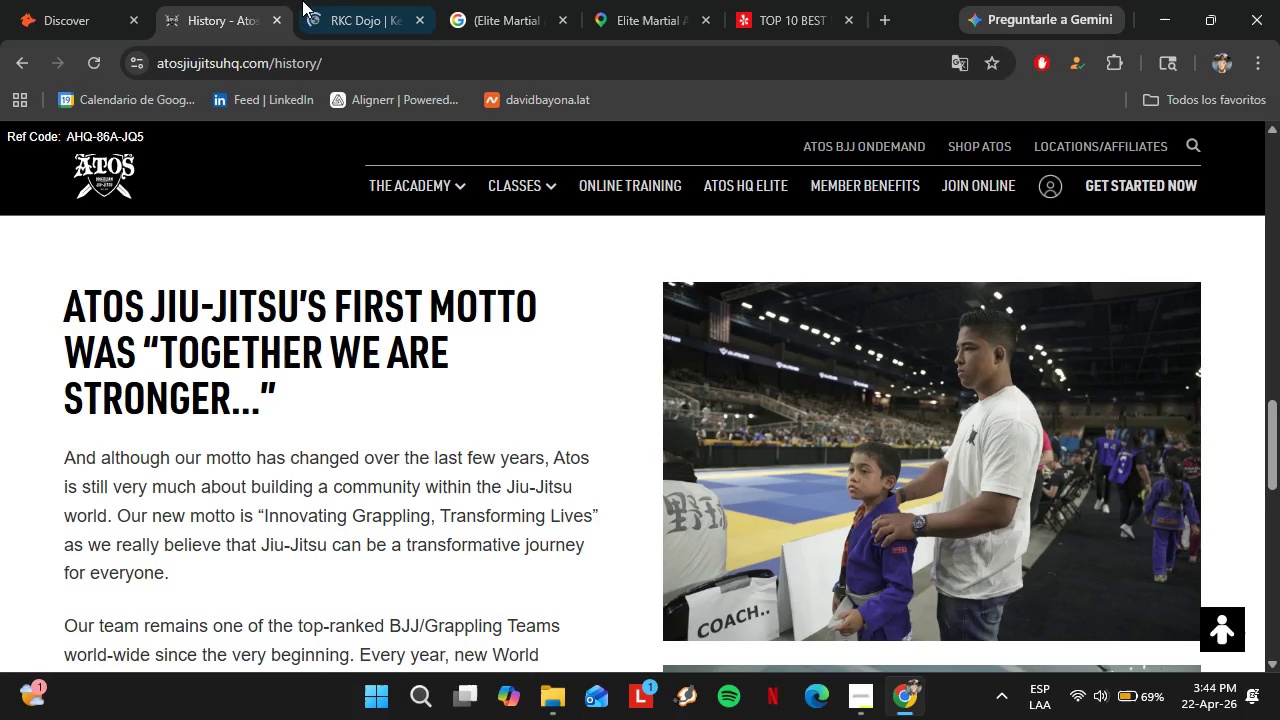 
left_click([278, 20])
 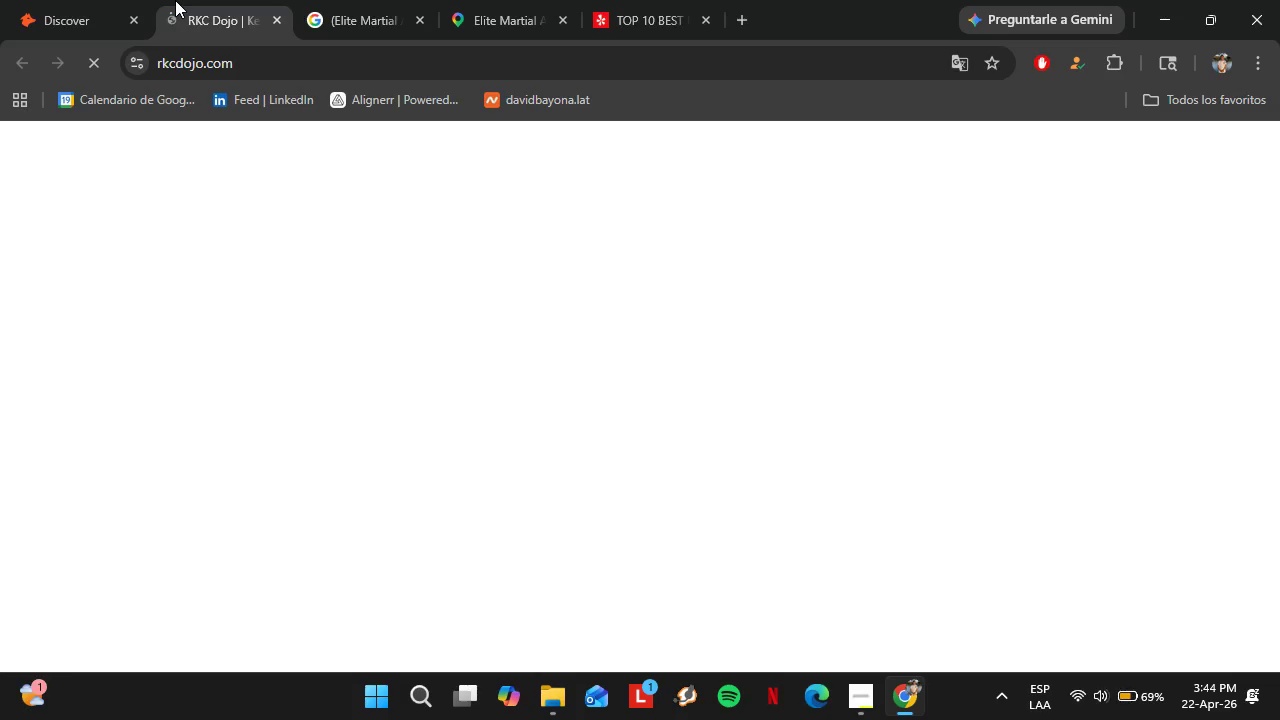 
left_click([852, 170])
 